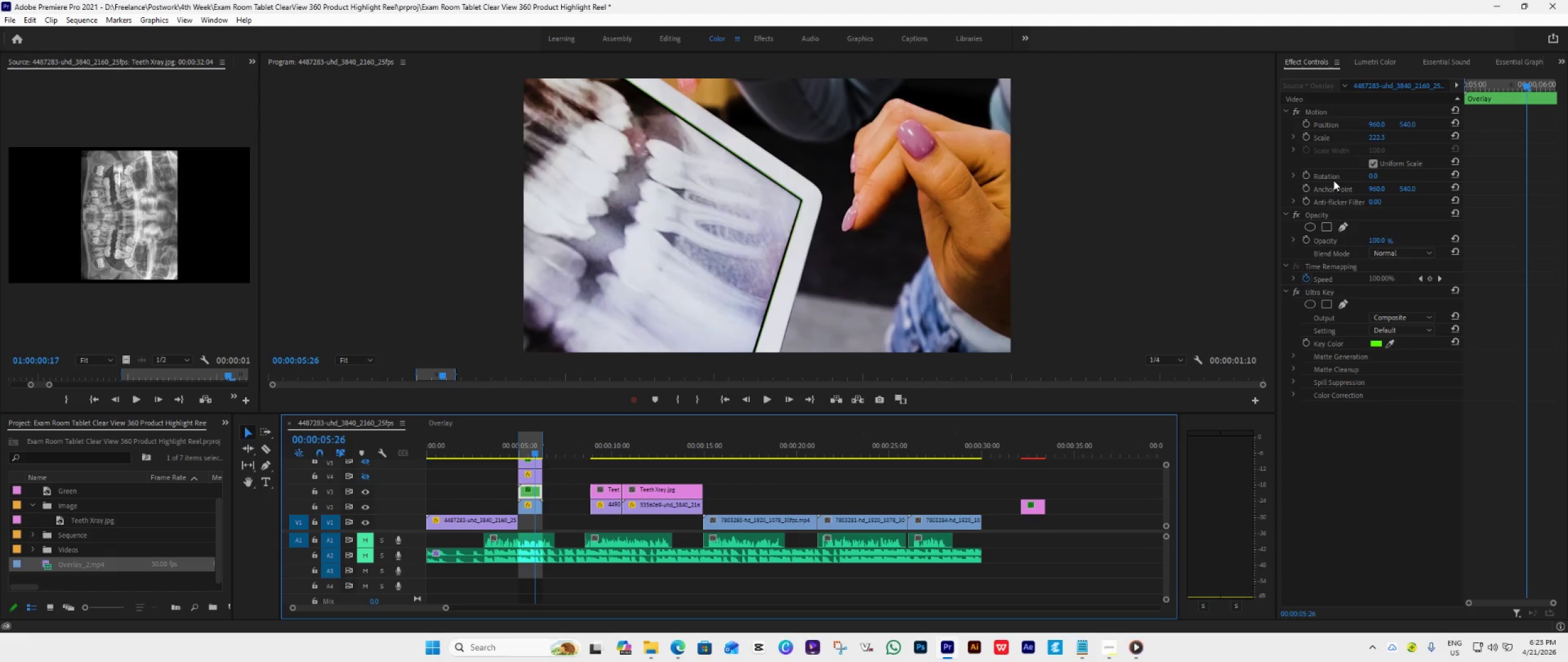 
left_click([1380, 137])
 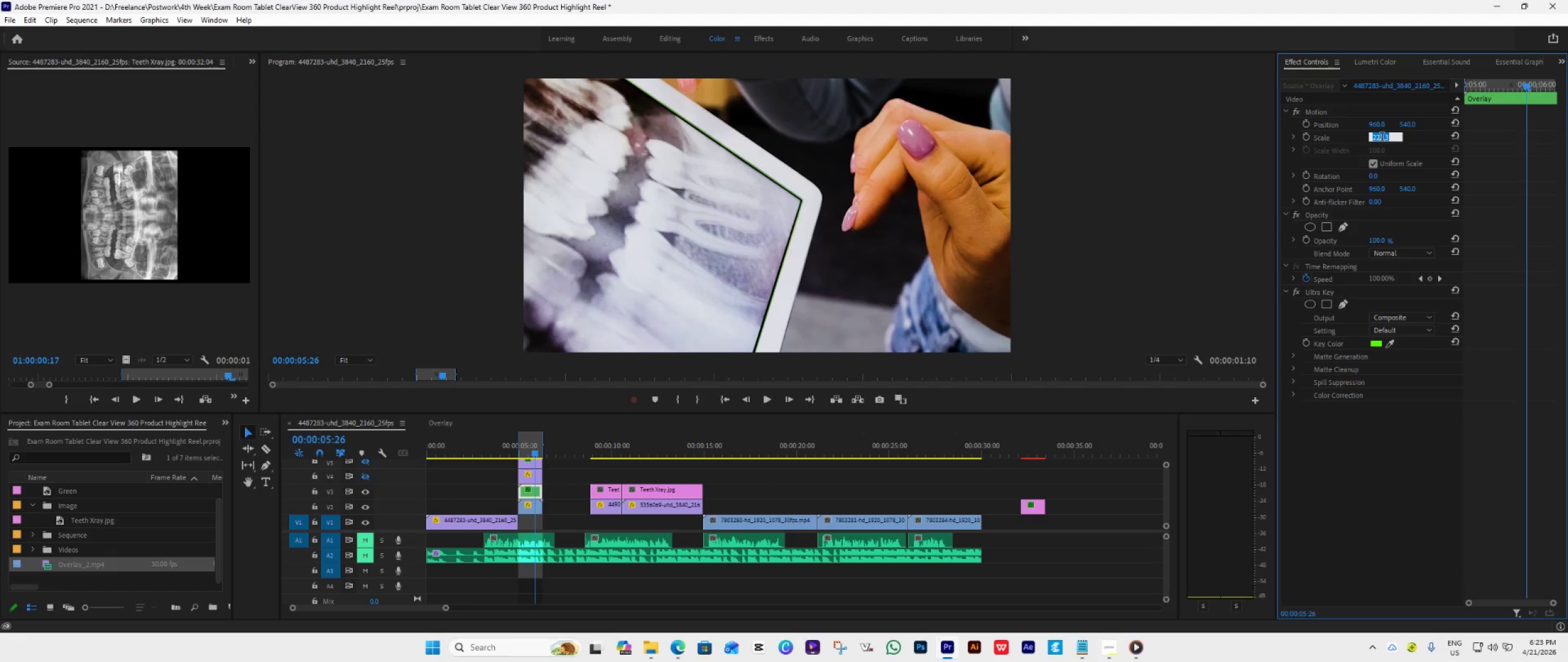 
double_click([1382, 138])
 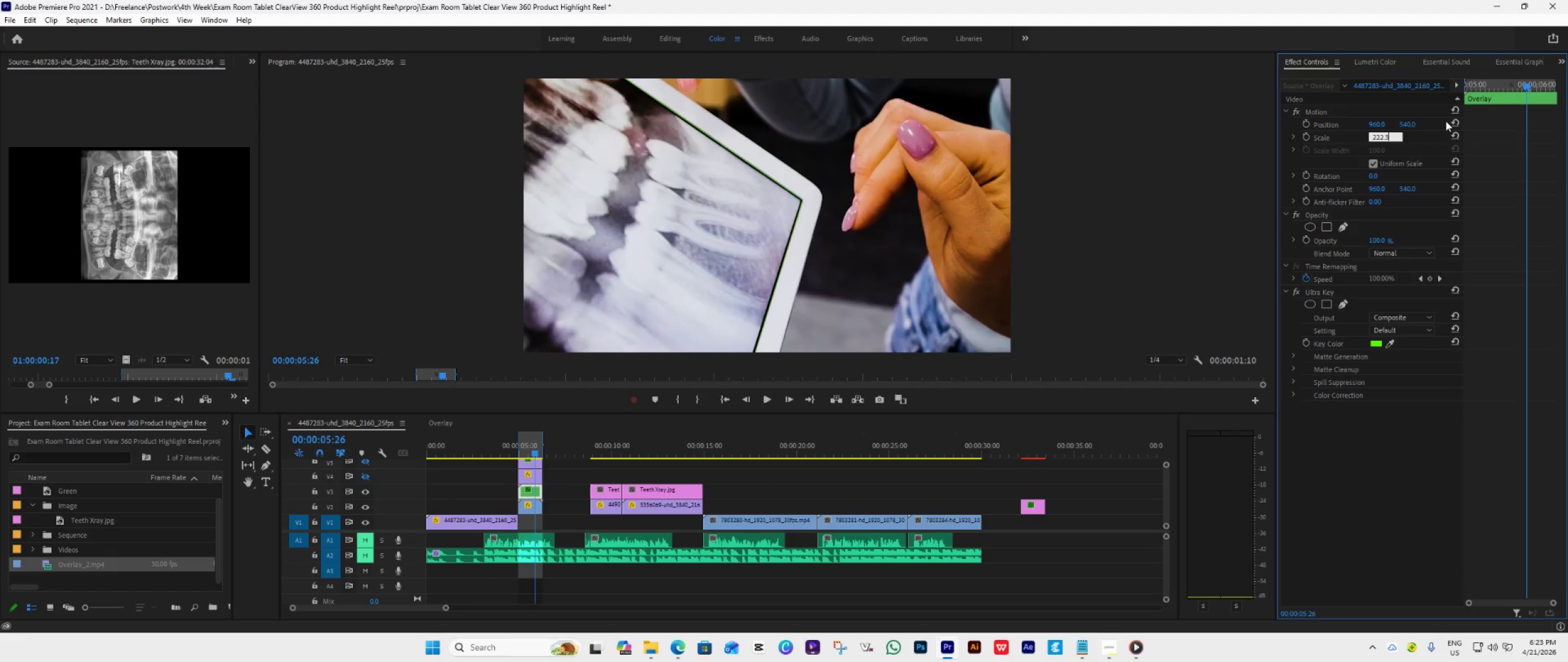 
key(ArrowRight)
 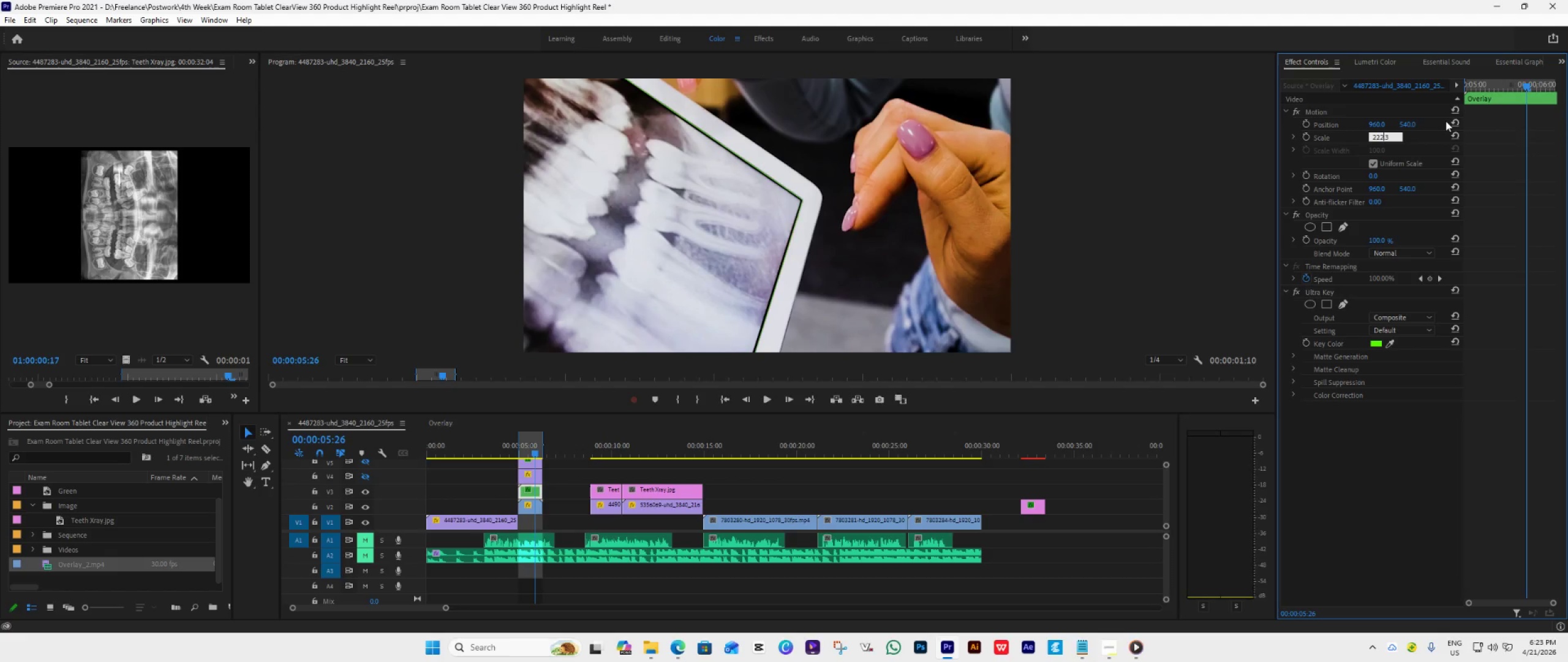 
key(ArrowLeft)
 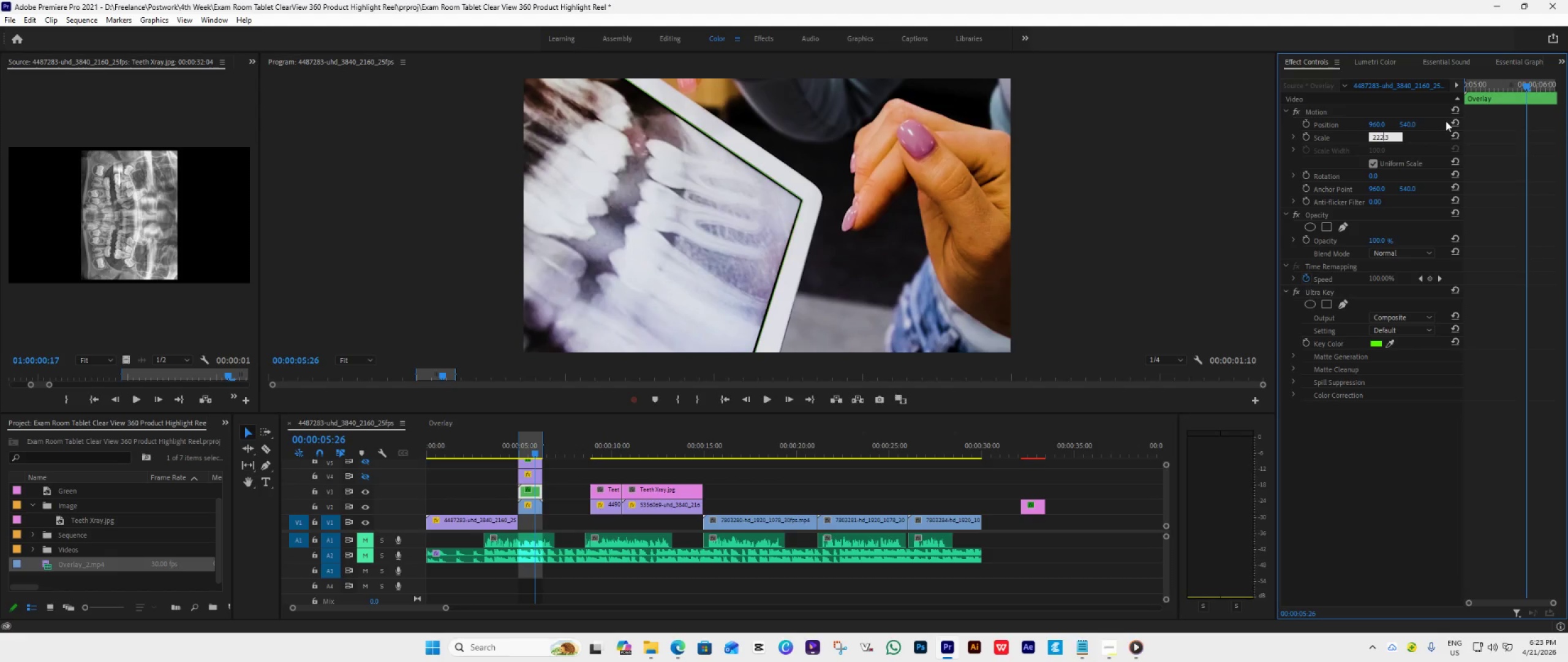 
key(ArrowLeft)
 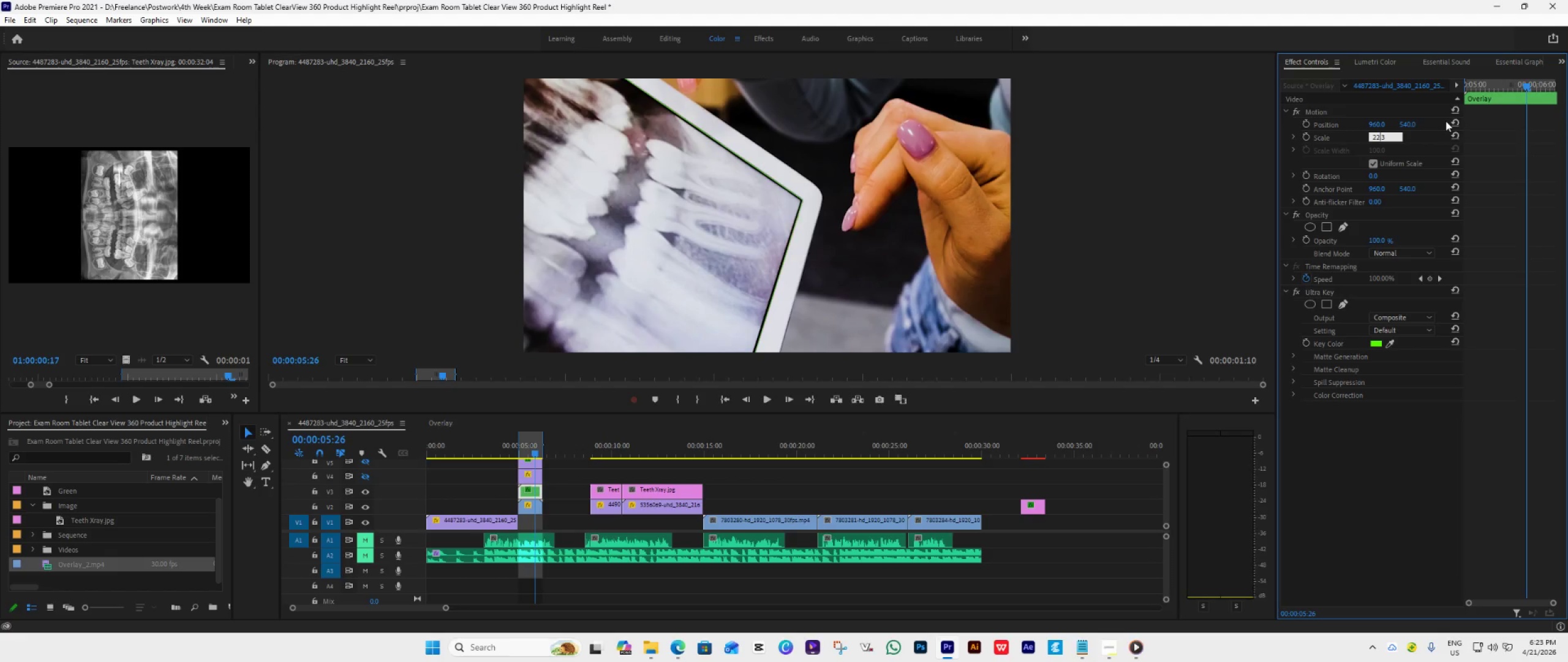 
key(Backspace)
 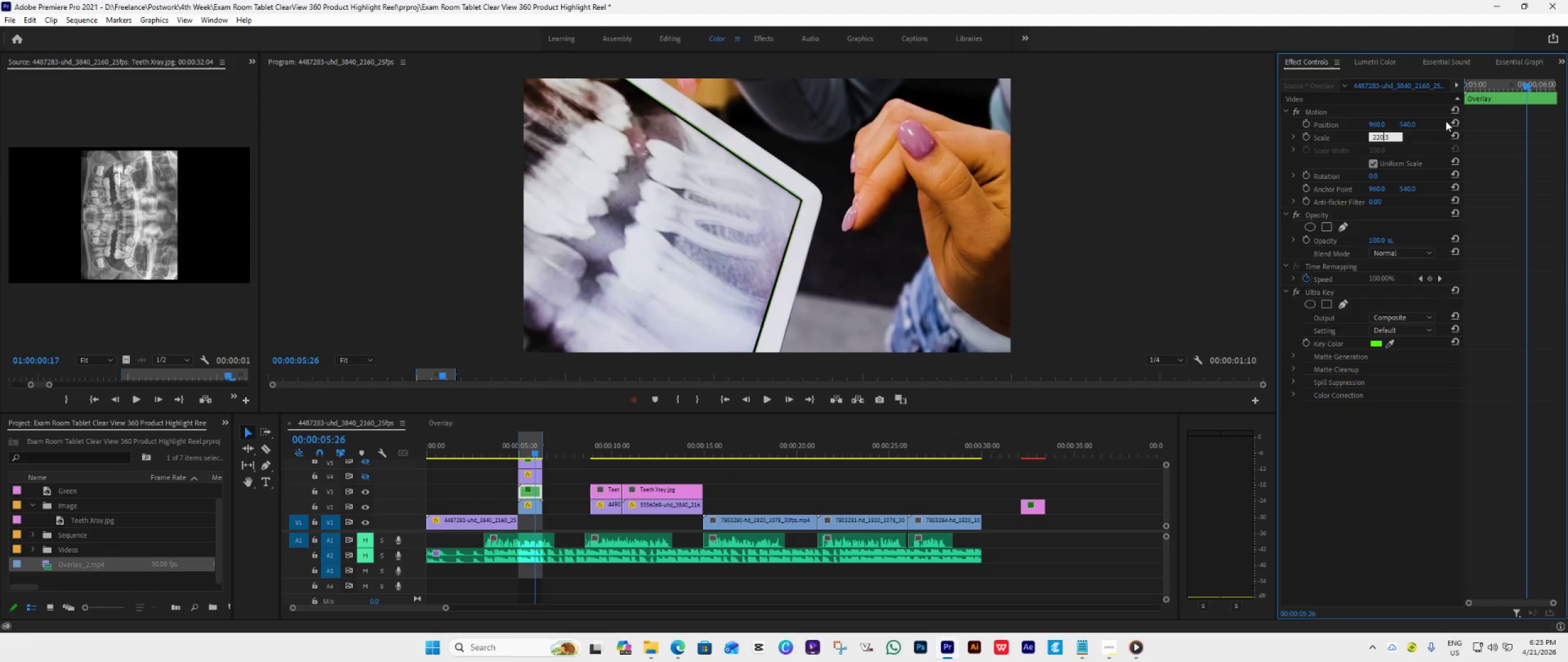 
key(0)
 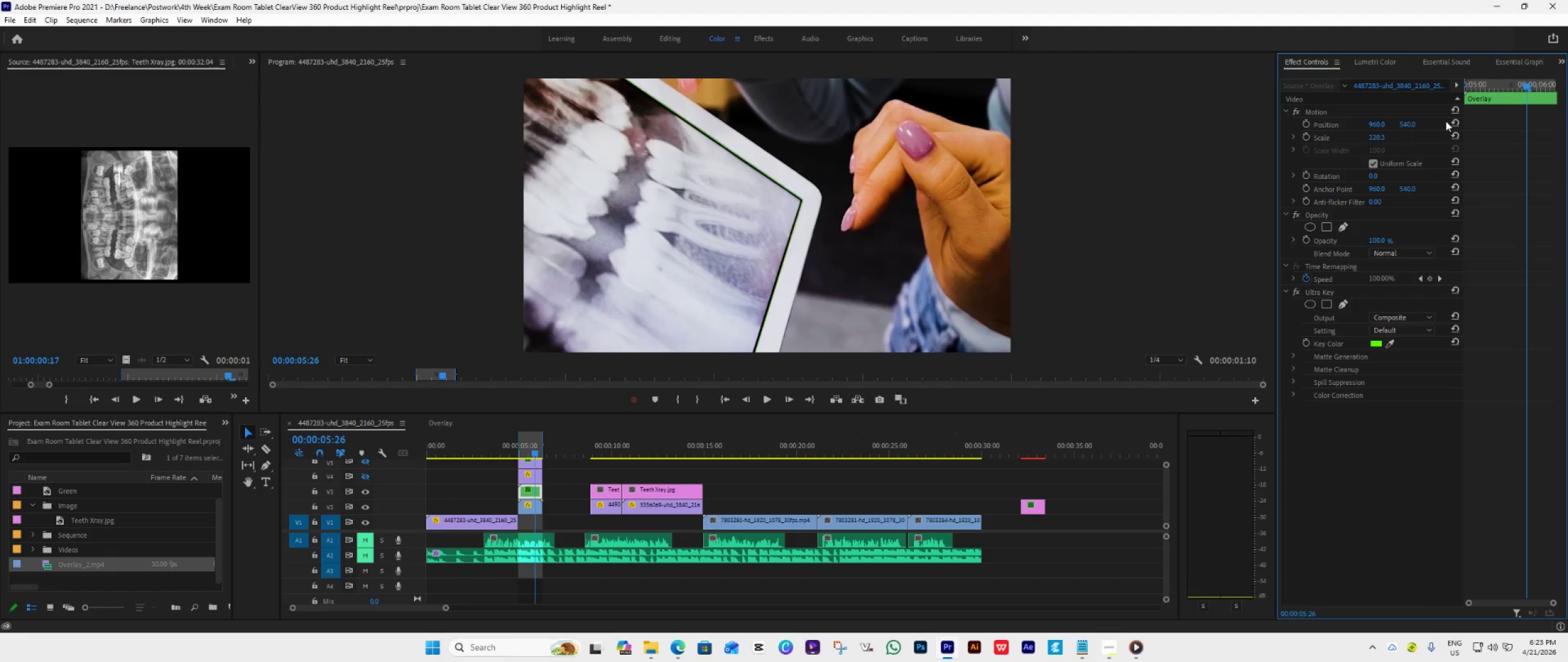 
key(Enter)
 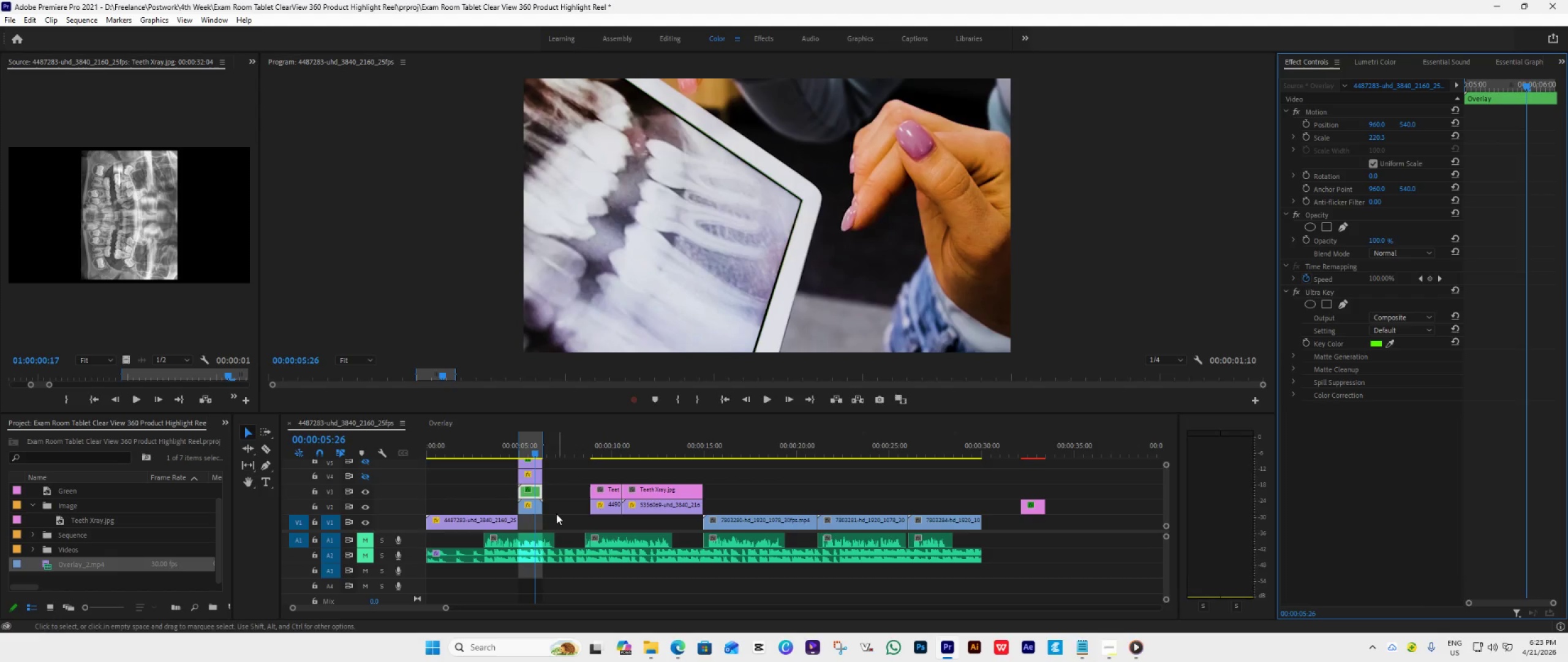 
left_click_drag(start_coordinate=[552, 517], to_coordinate=[530, 493])
 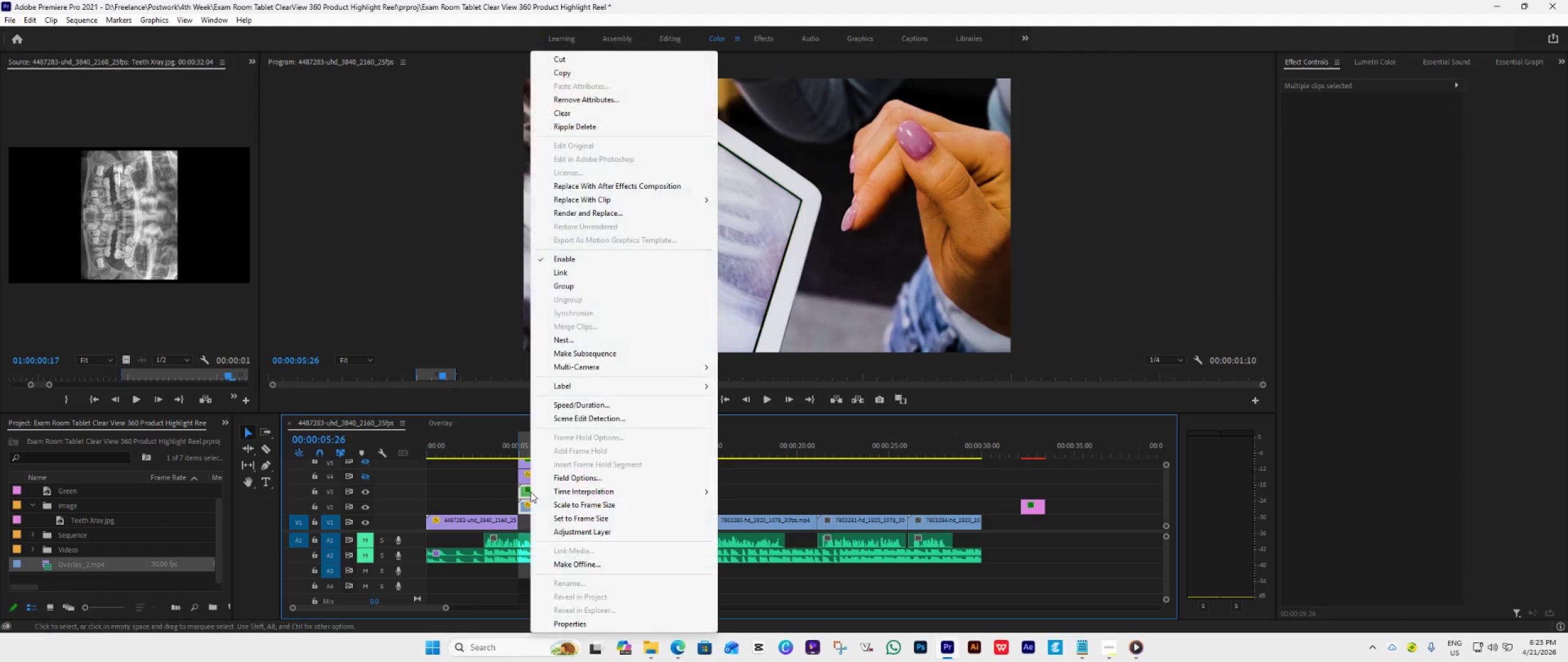 
right_click([530, 492])
 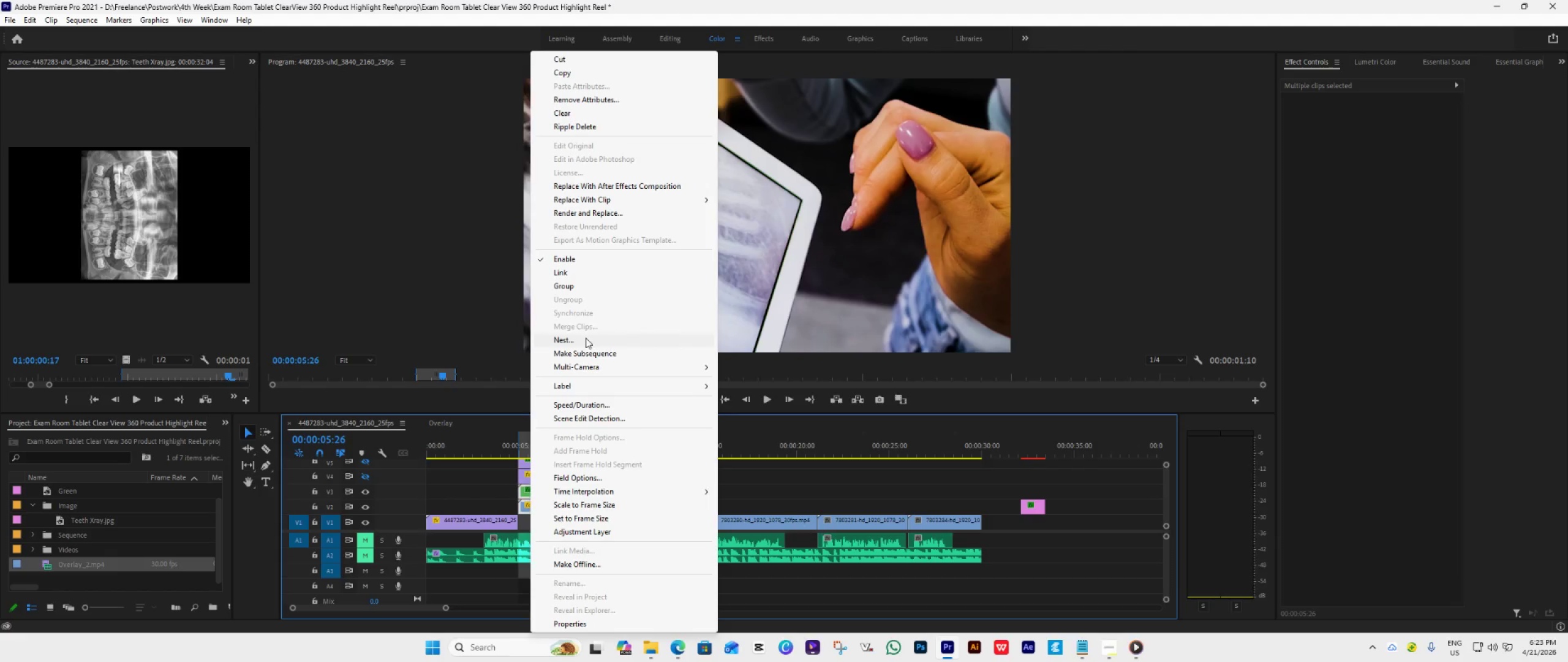 
wait(6.86)
 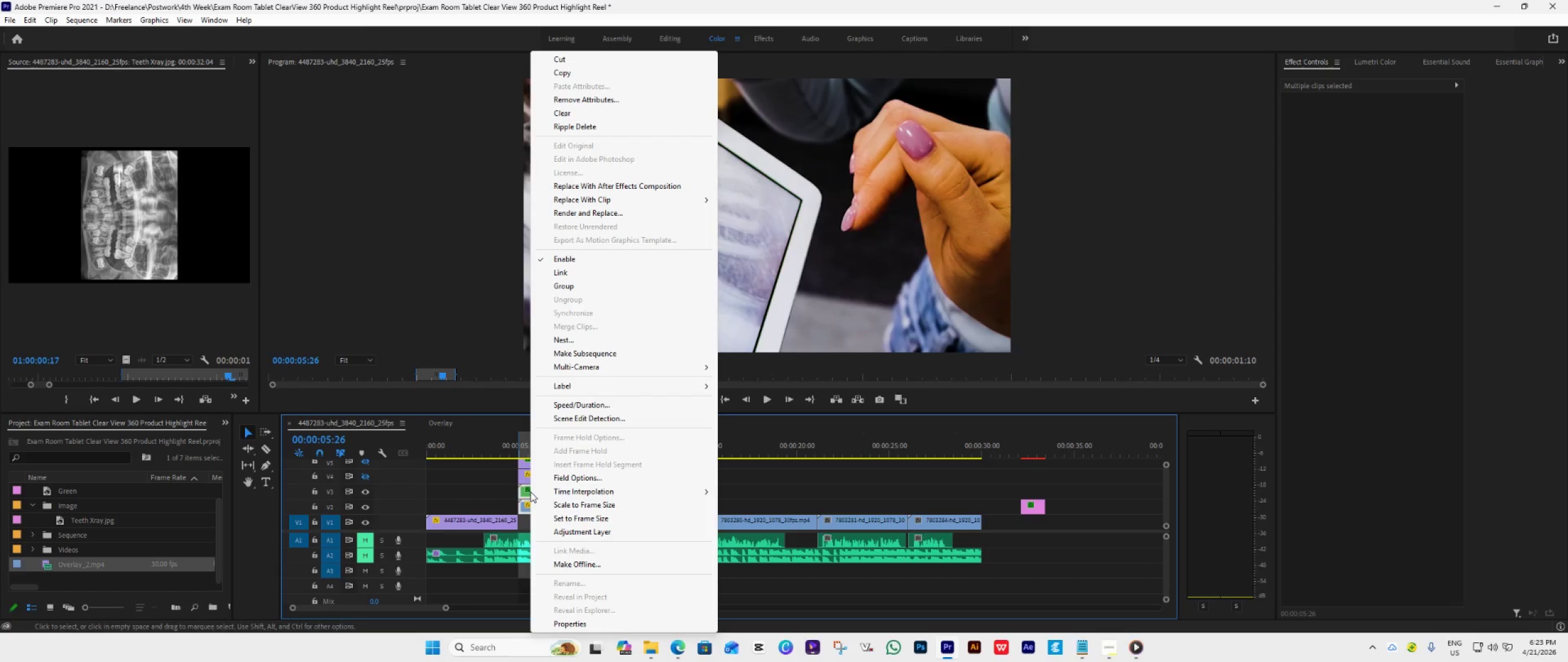 
left_click([586, 338])
 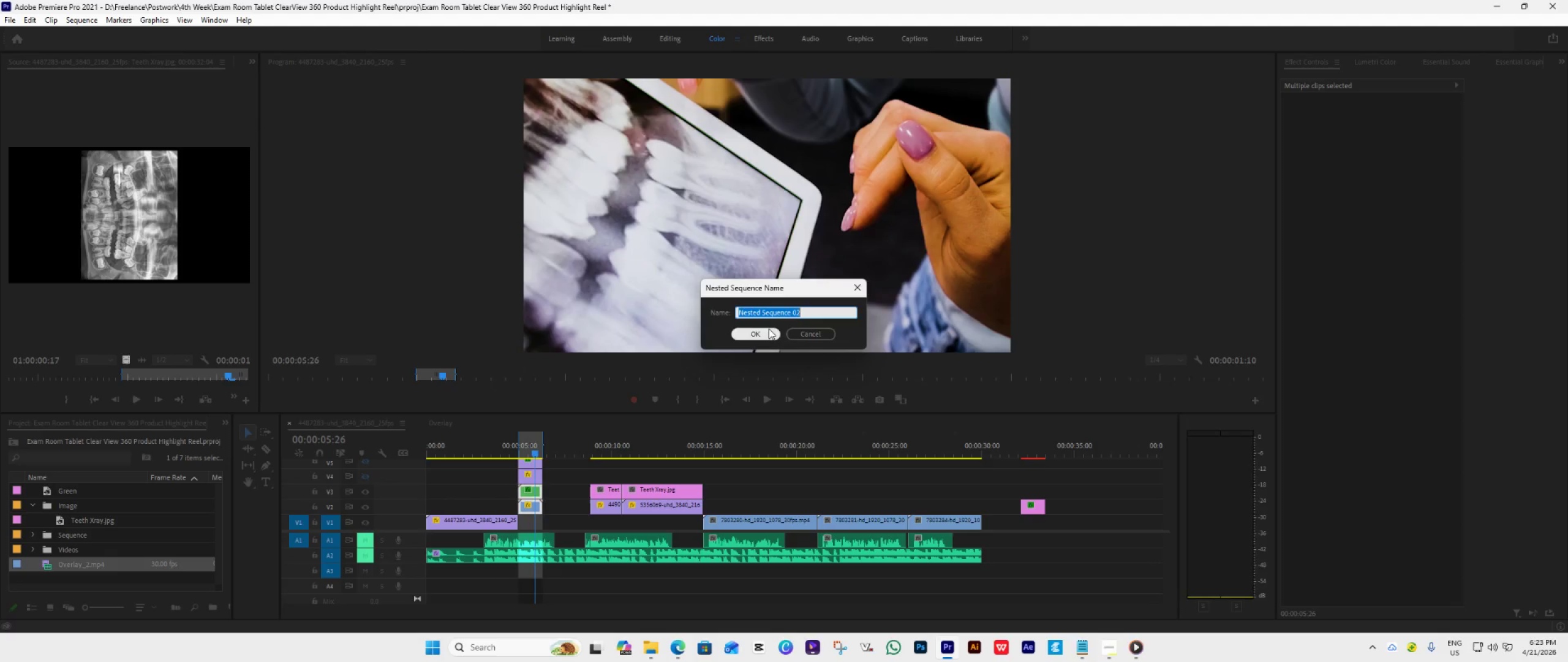 
wait(5.25)
 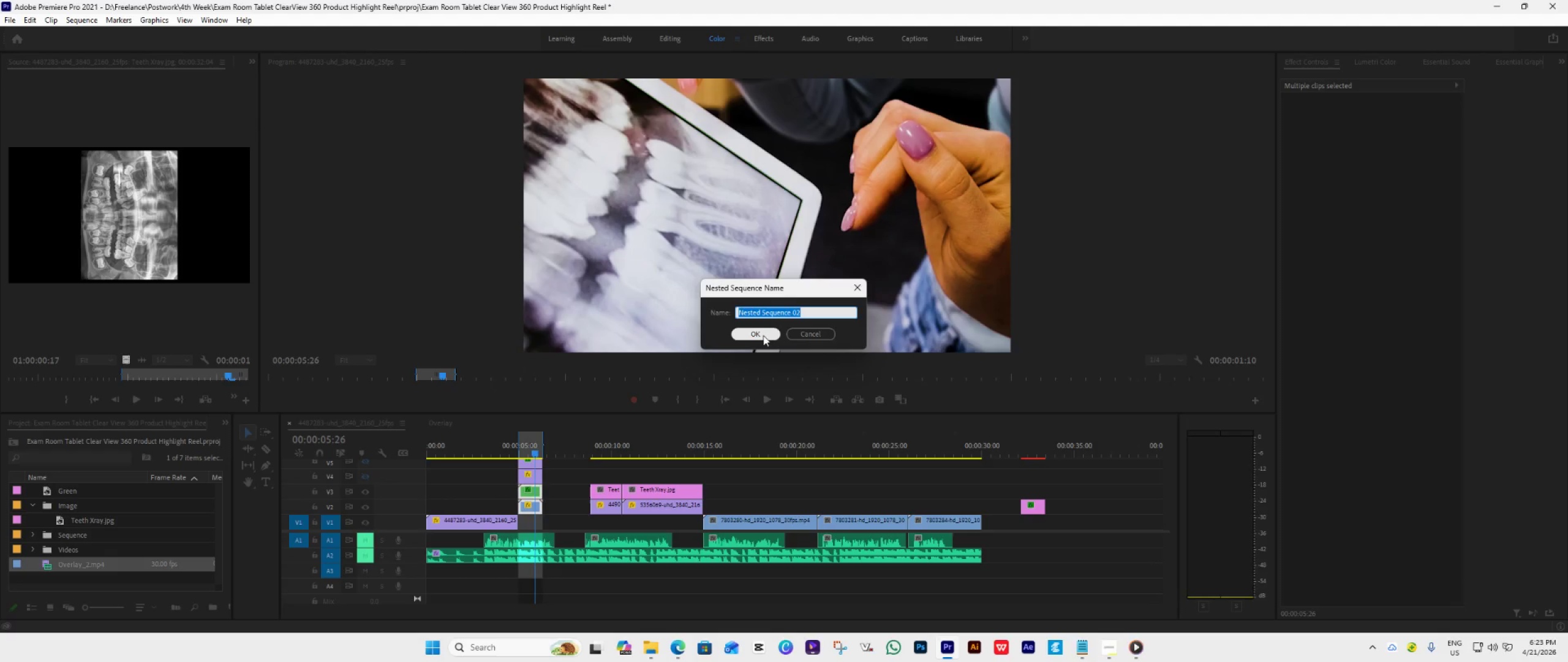 
left_click([753, 334])
 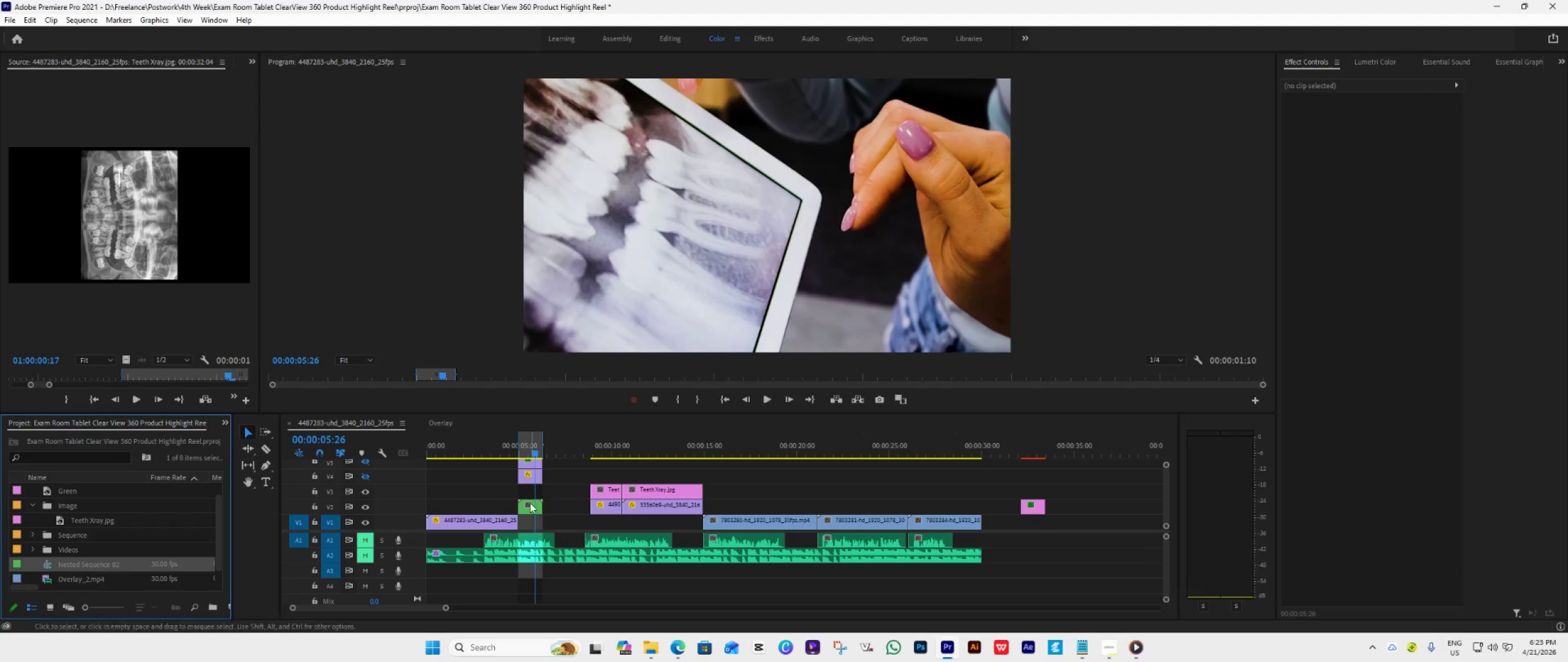 
left_click([529, 504])
 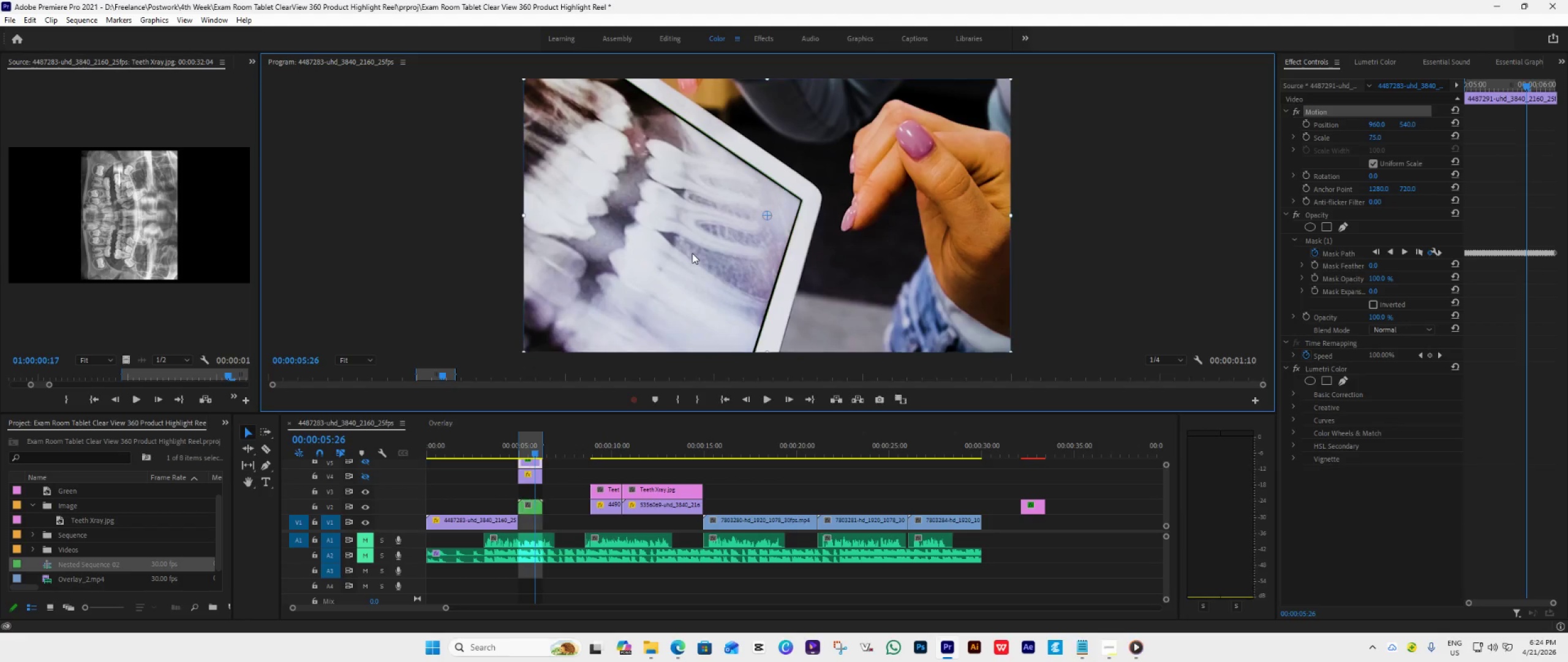 
double_click([692, 253])
 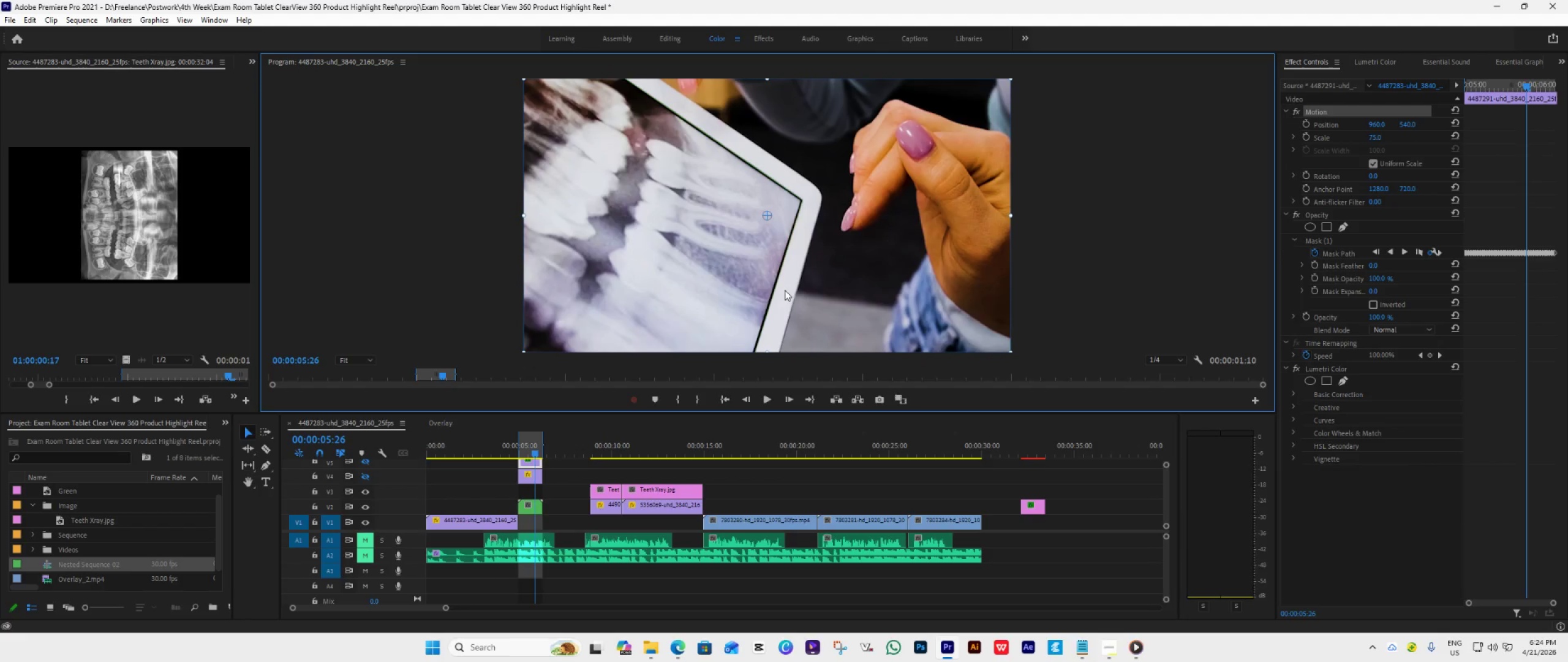 
triple_click([692, 253])
 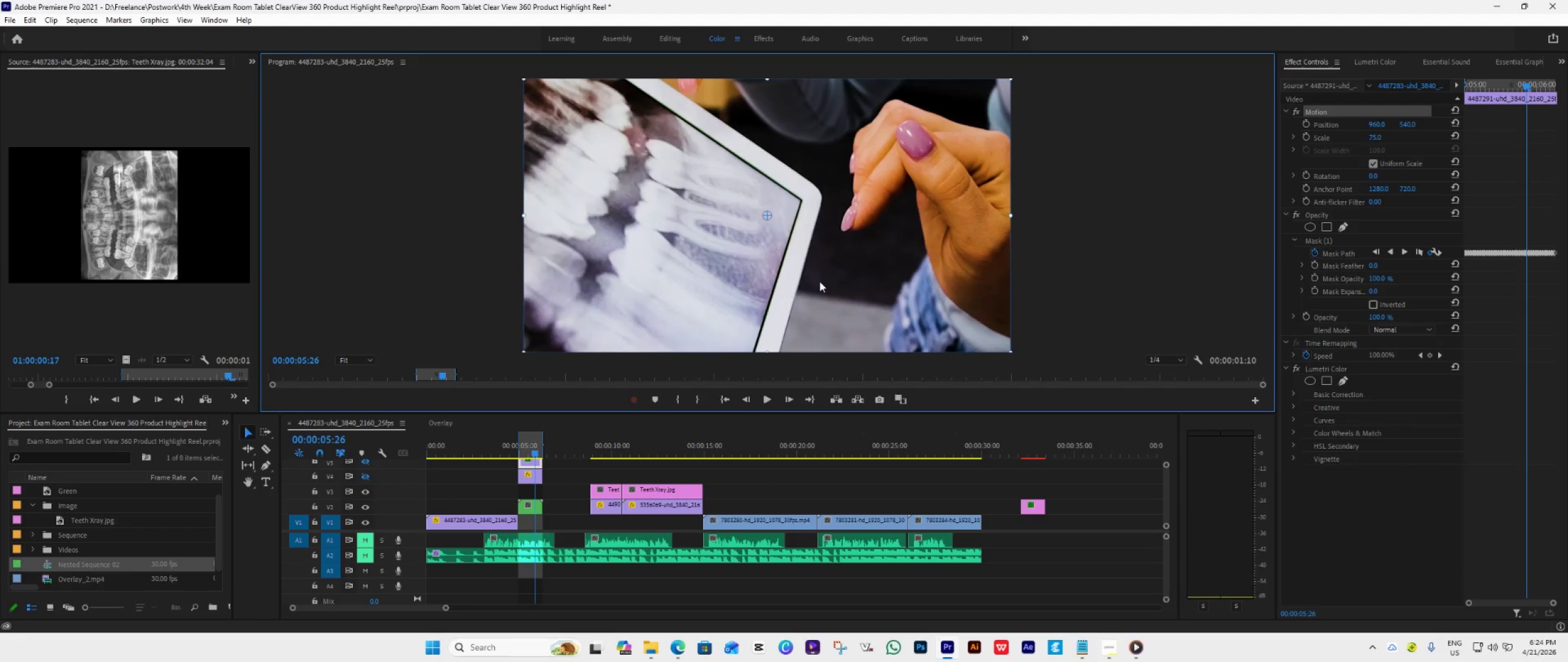 
left_click([785, 290])
 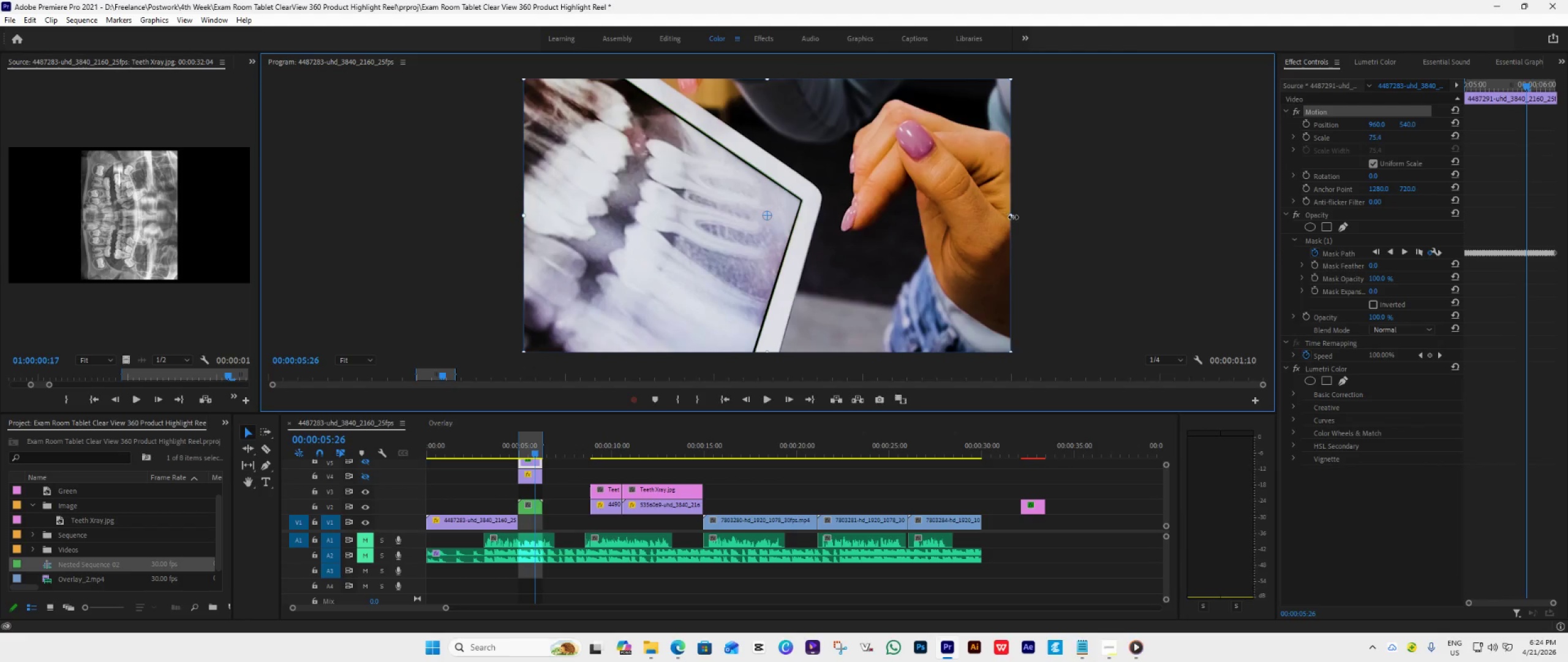 
left_click_drag(start_coordinate=[1010, 217], to_coordinate=[1052, 229])
 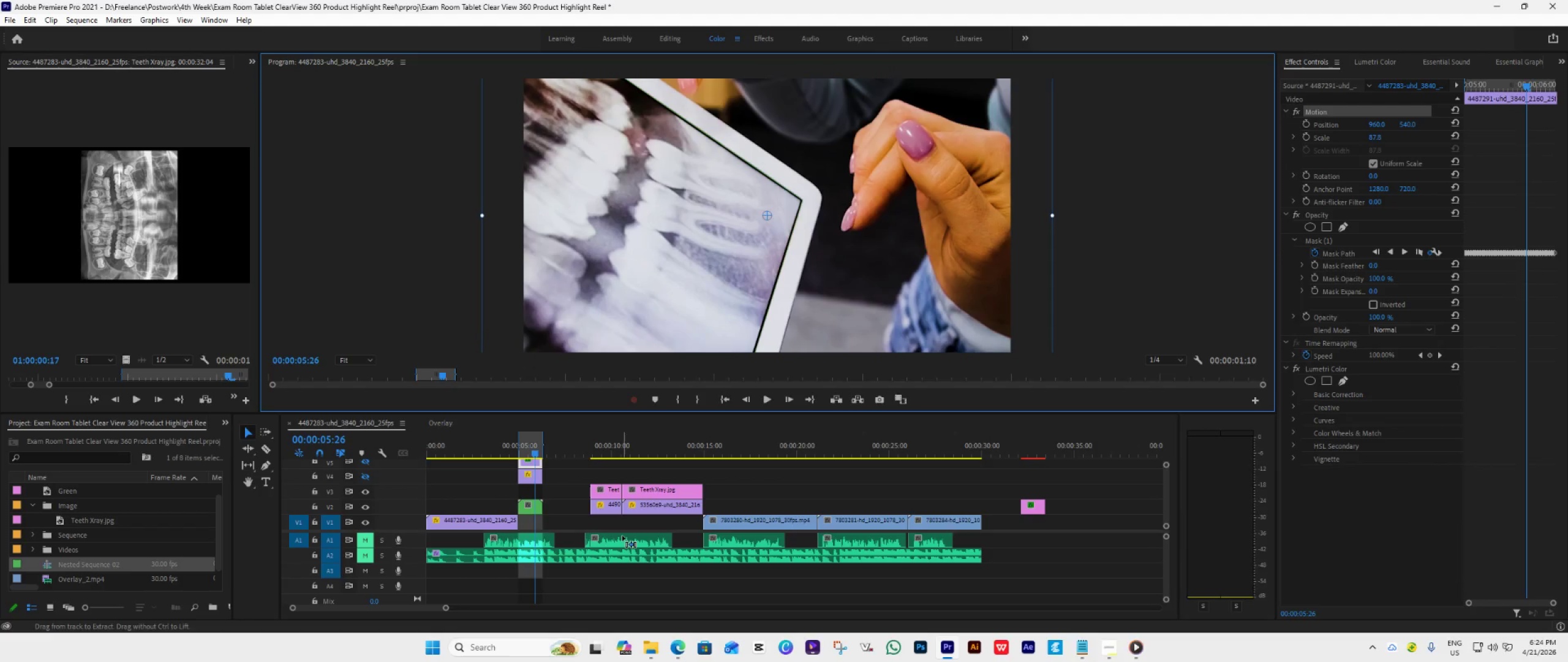 
key(Control+Z)
 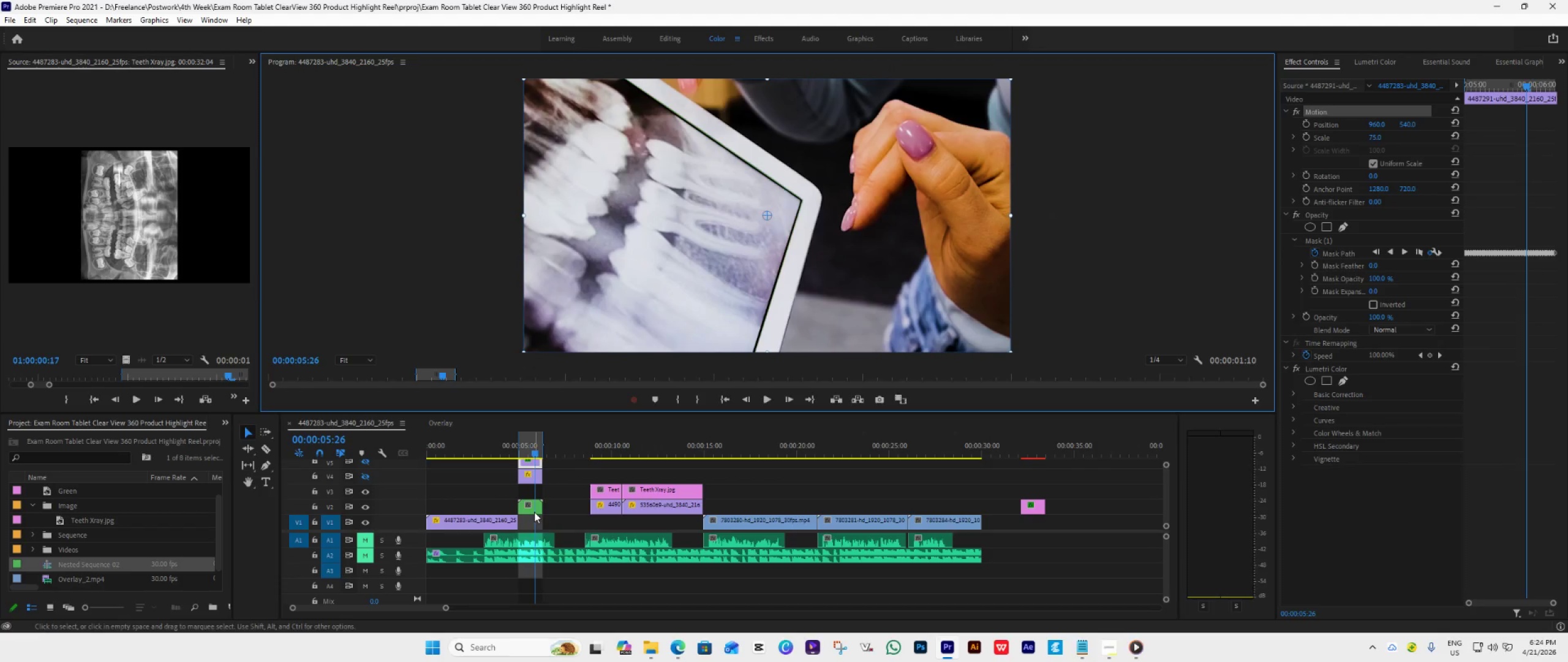 
left_click([535, 511])
 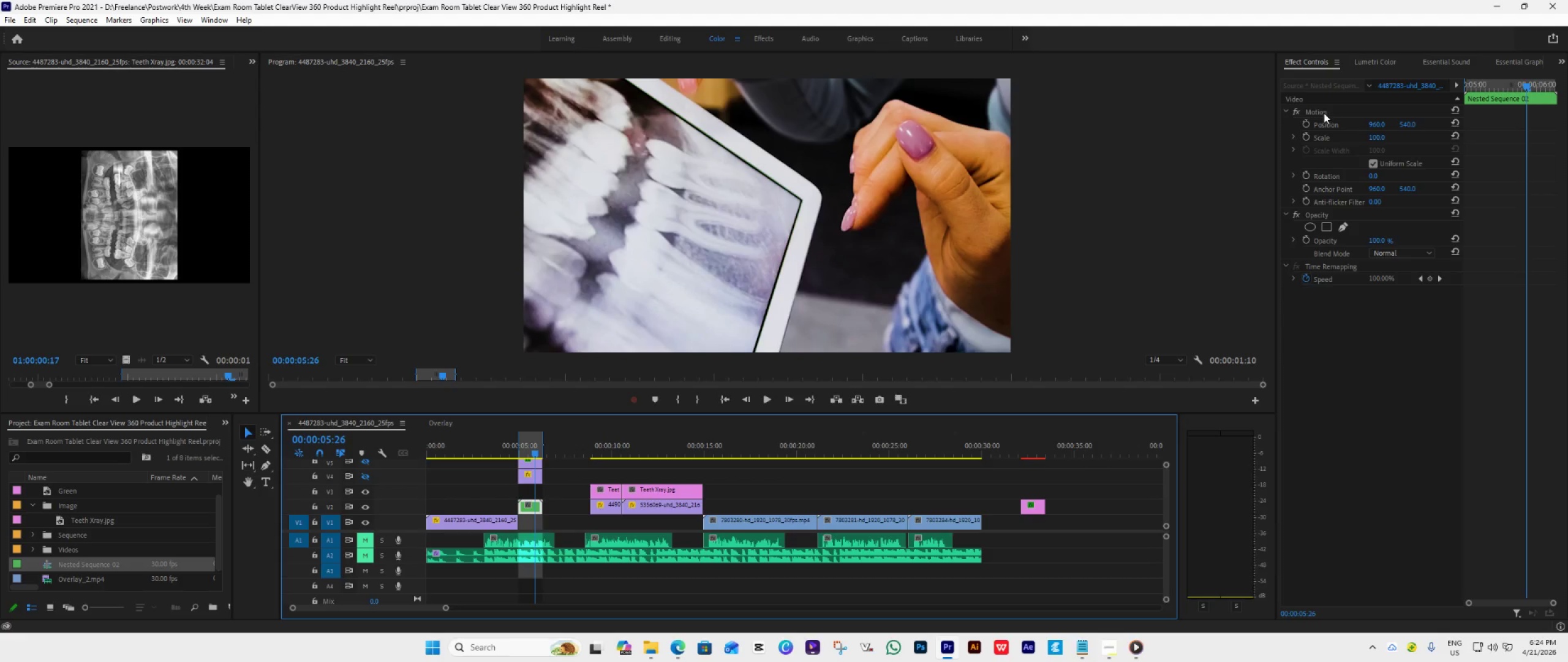 
left_click([1324, 113])
 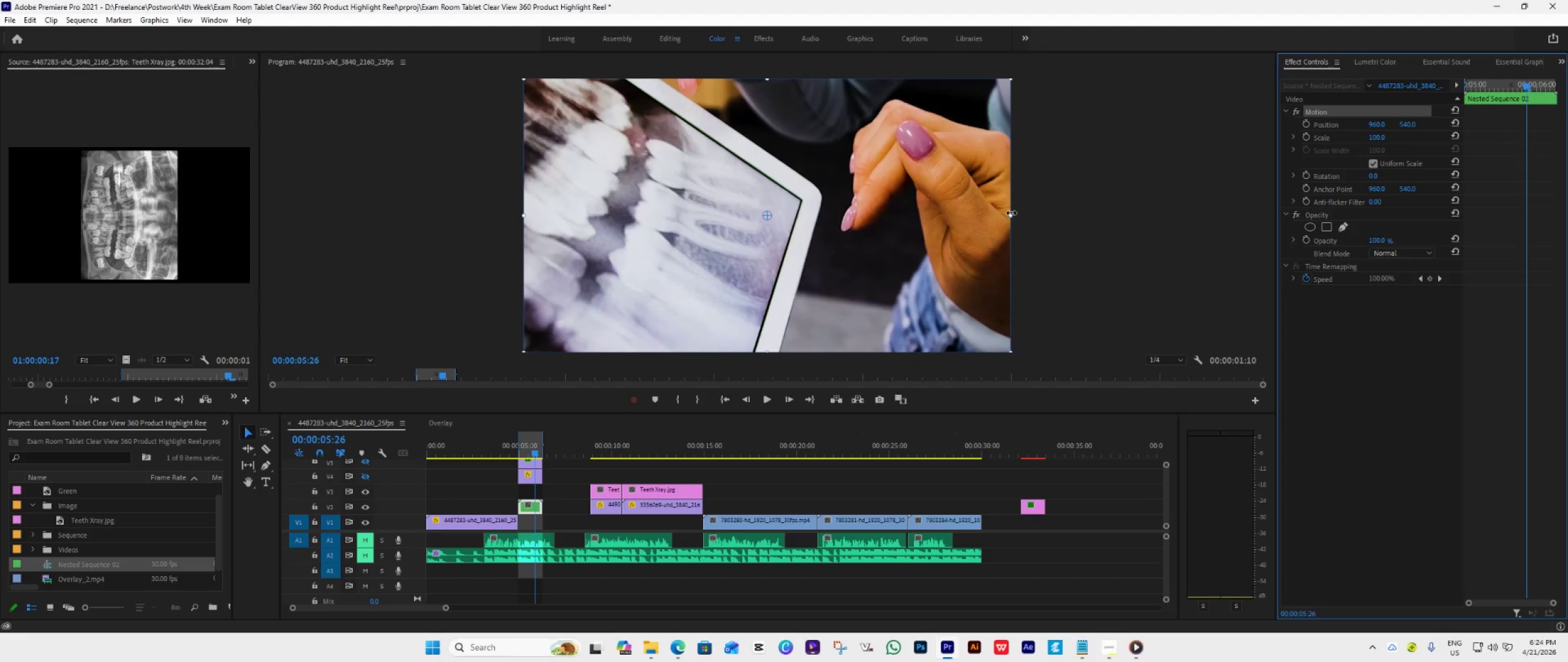 
left_click_drag(start_coordinate=[1011, 213], to_coordinate=[1046, 222])
 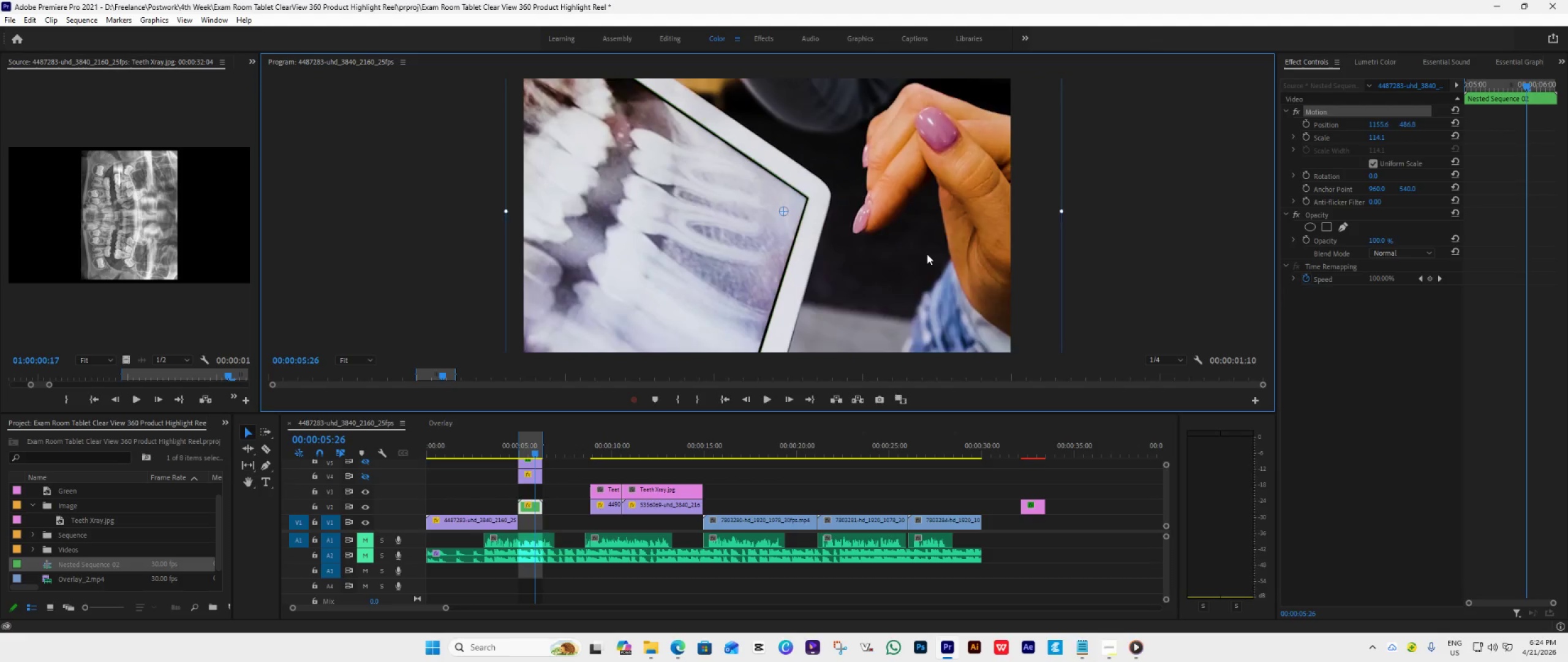 
left_click_drag(start_coordinate=[872, 268], to_coordinate=[902, 265])
 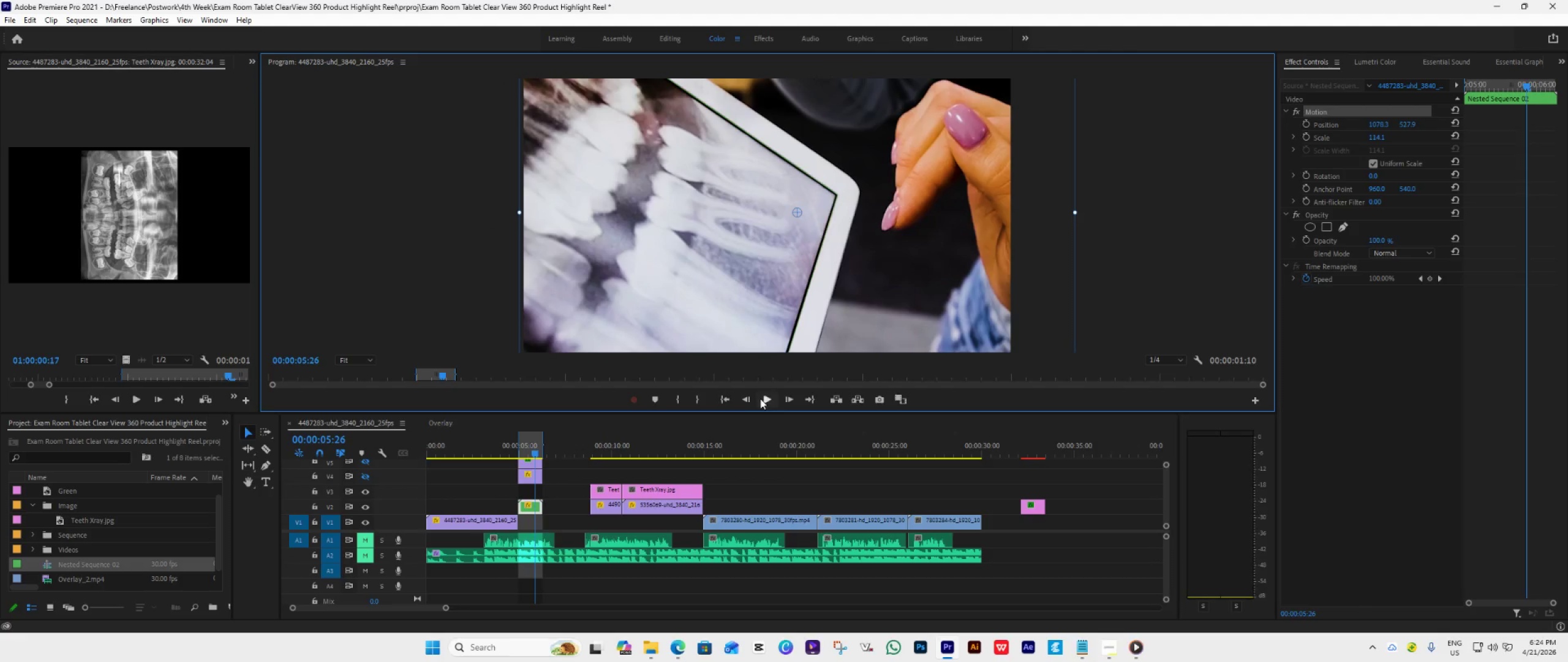 
double_click([760, 398])
 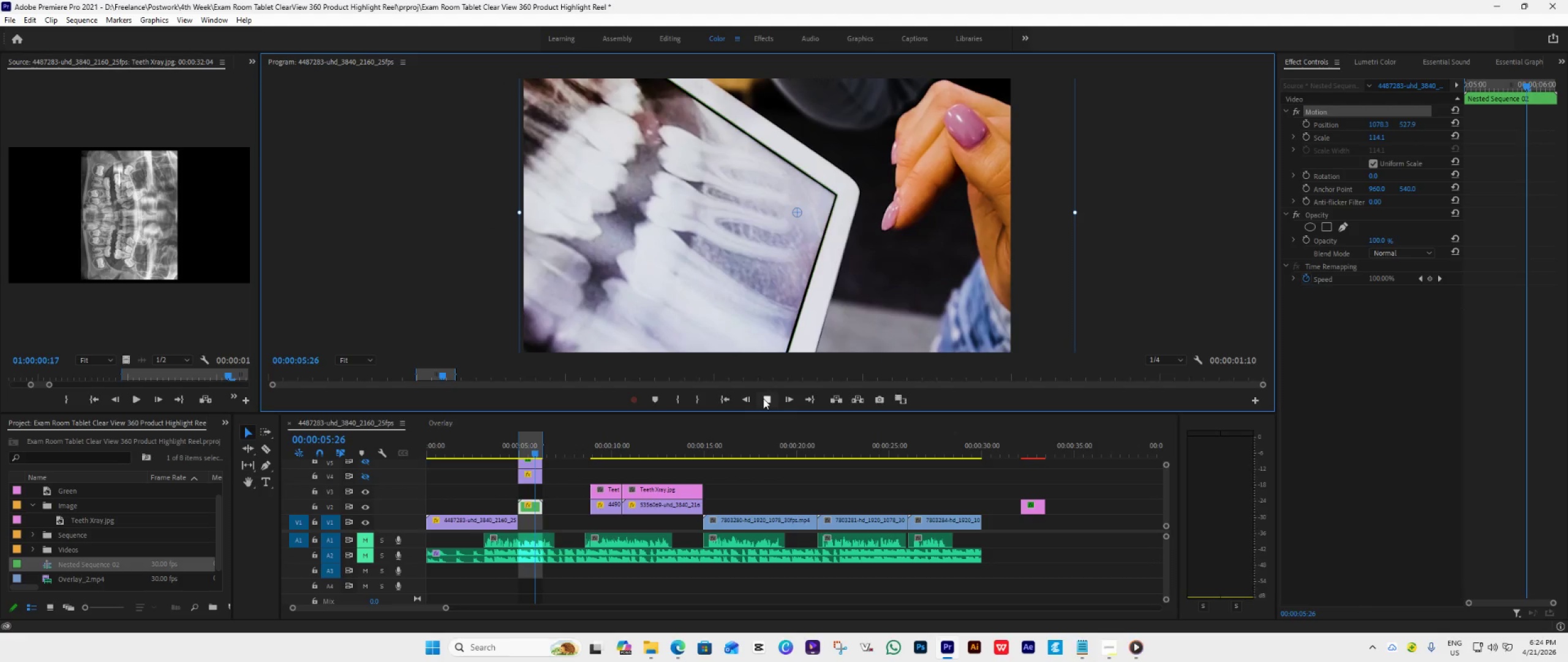 
double_click([763, 398])
 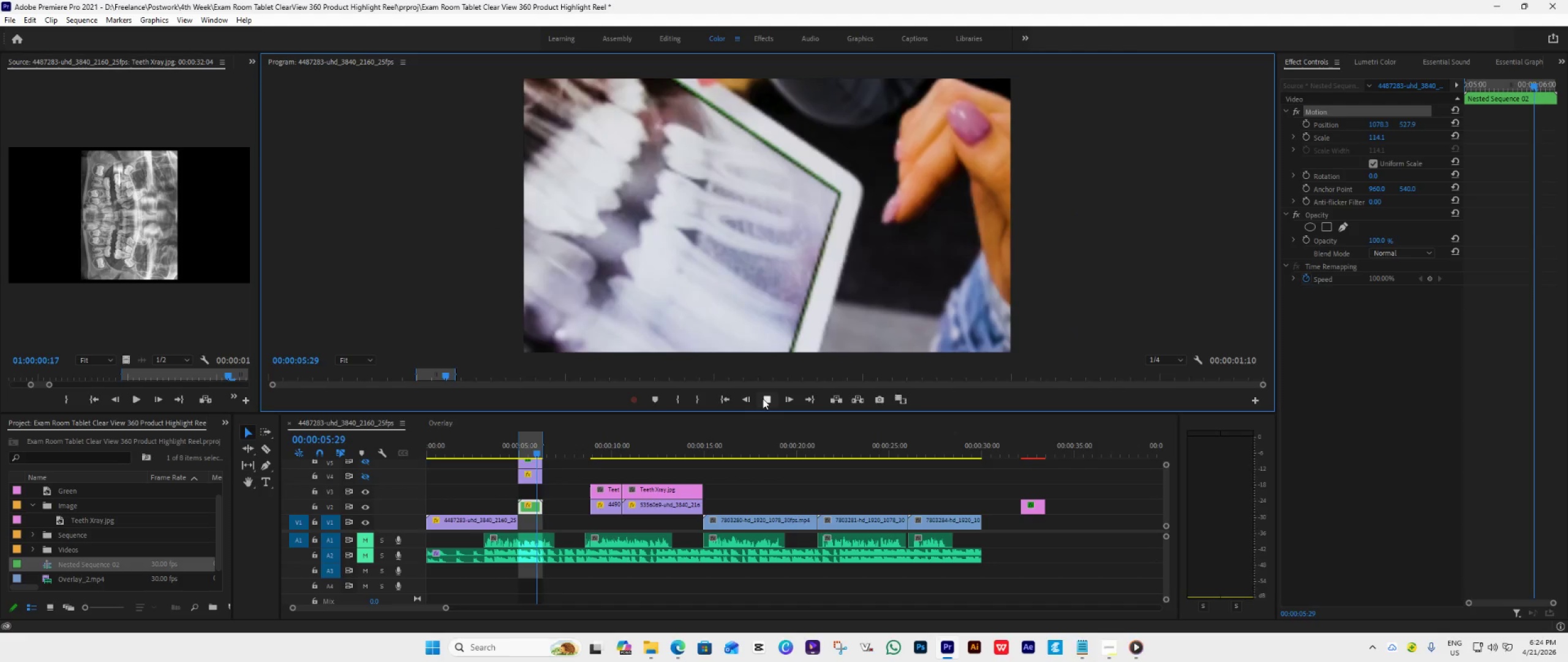 
left_click([763, 398])
 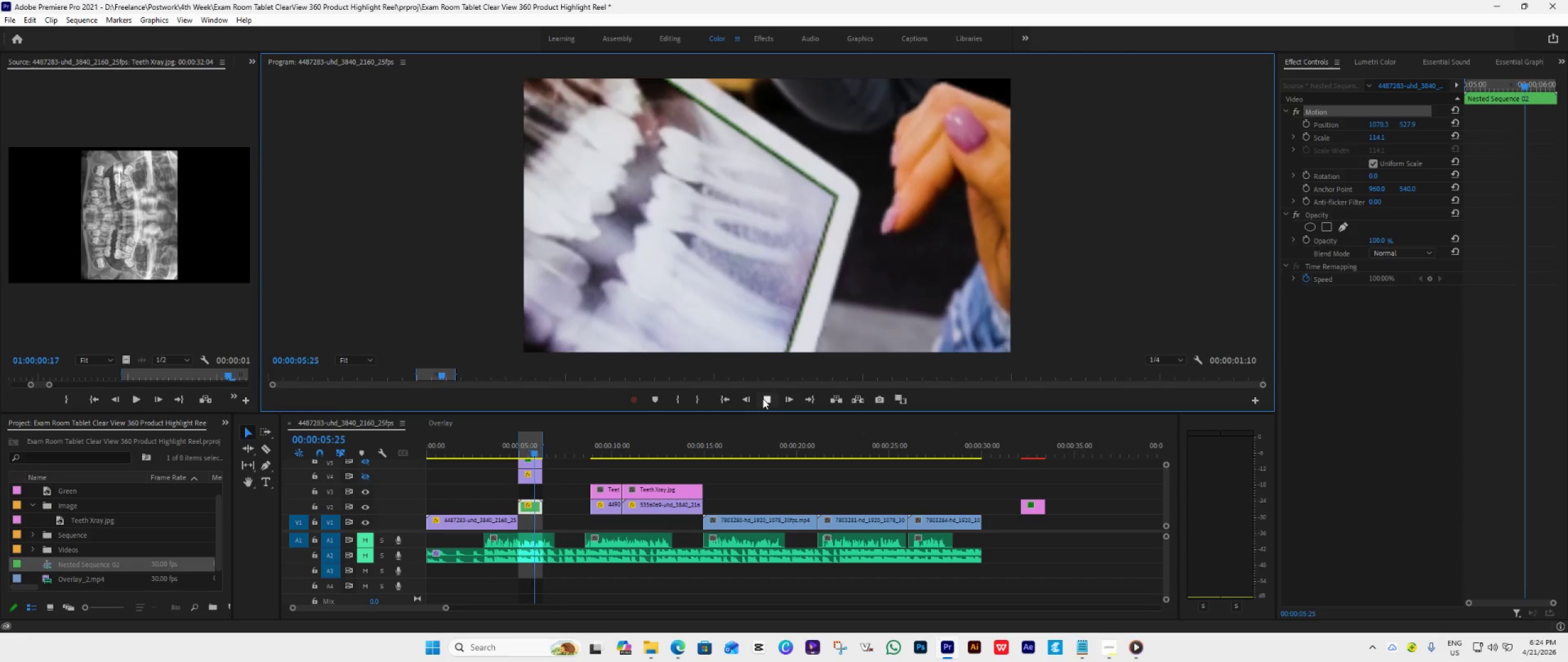 
left_click([763, 398])
 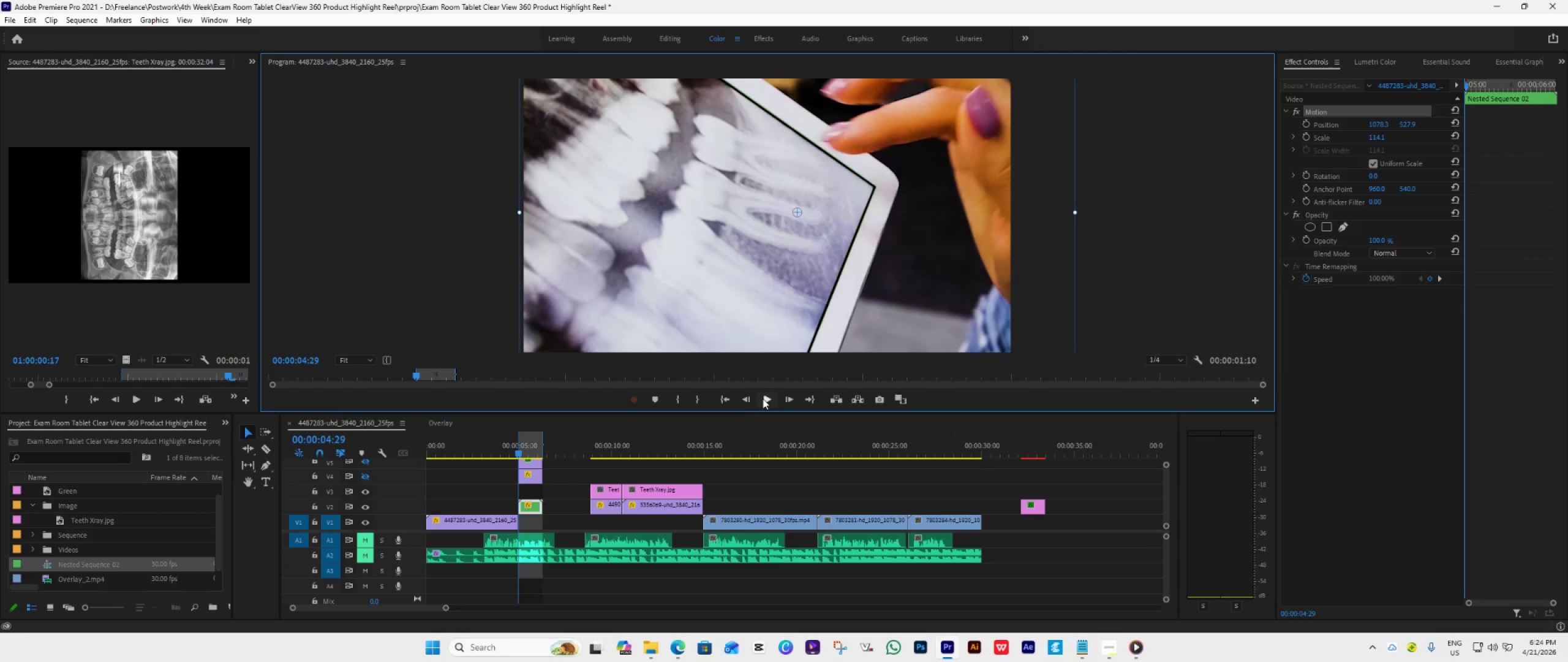 
key(Control+Z)
 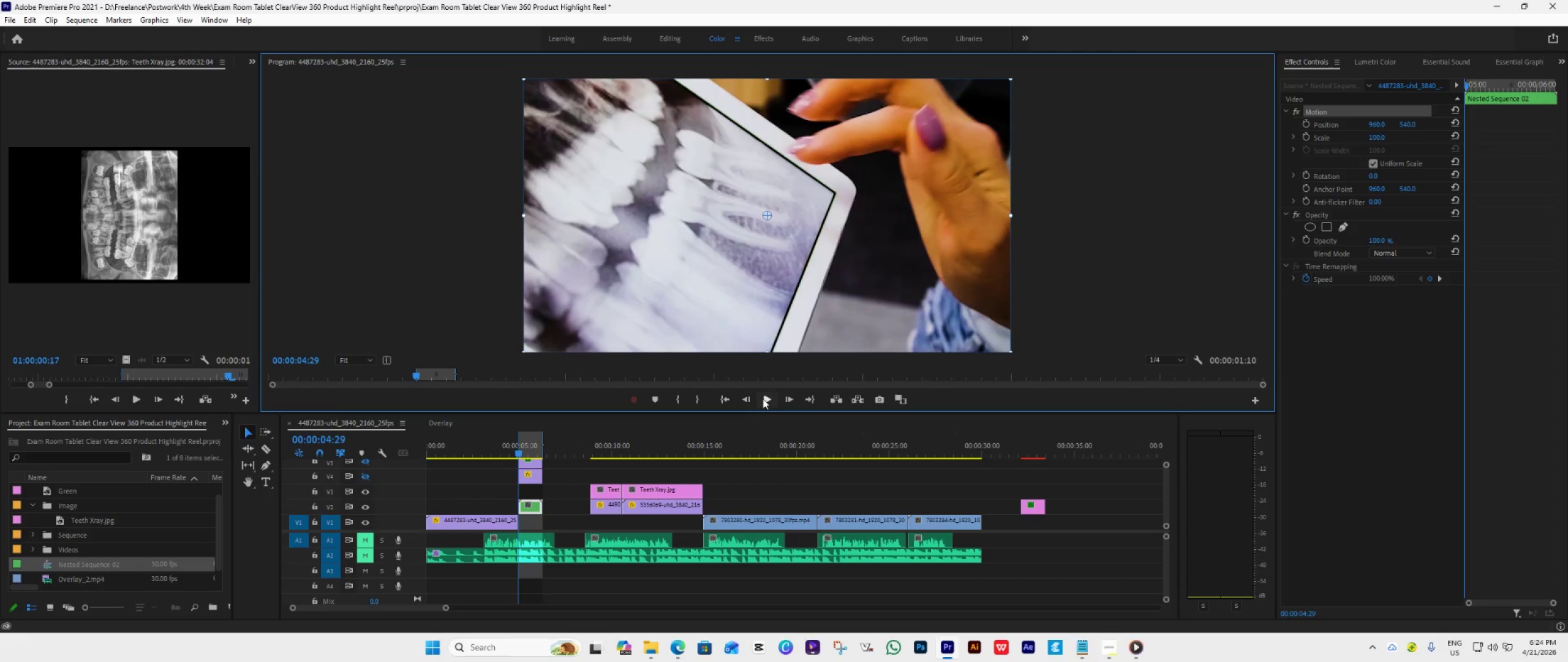 
key(Control+Z)
 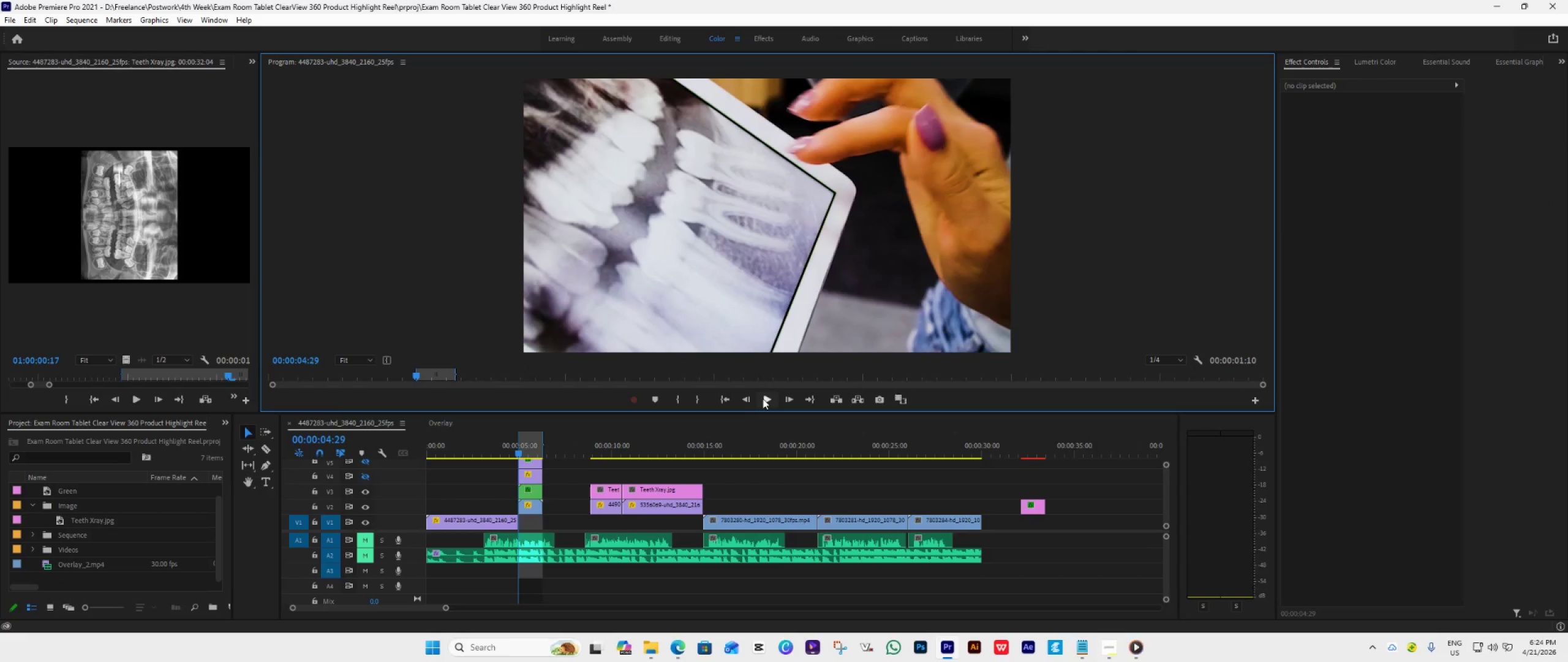 
key(Control+Z)
 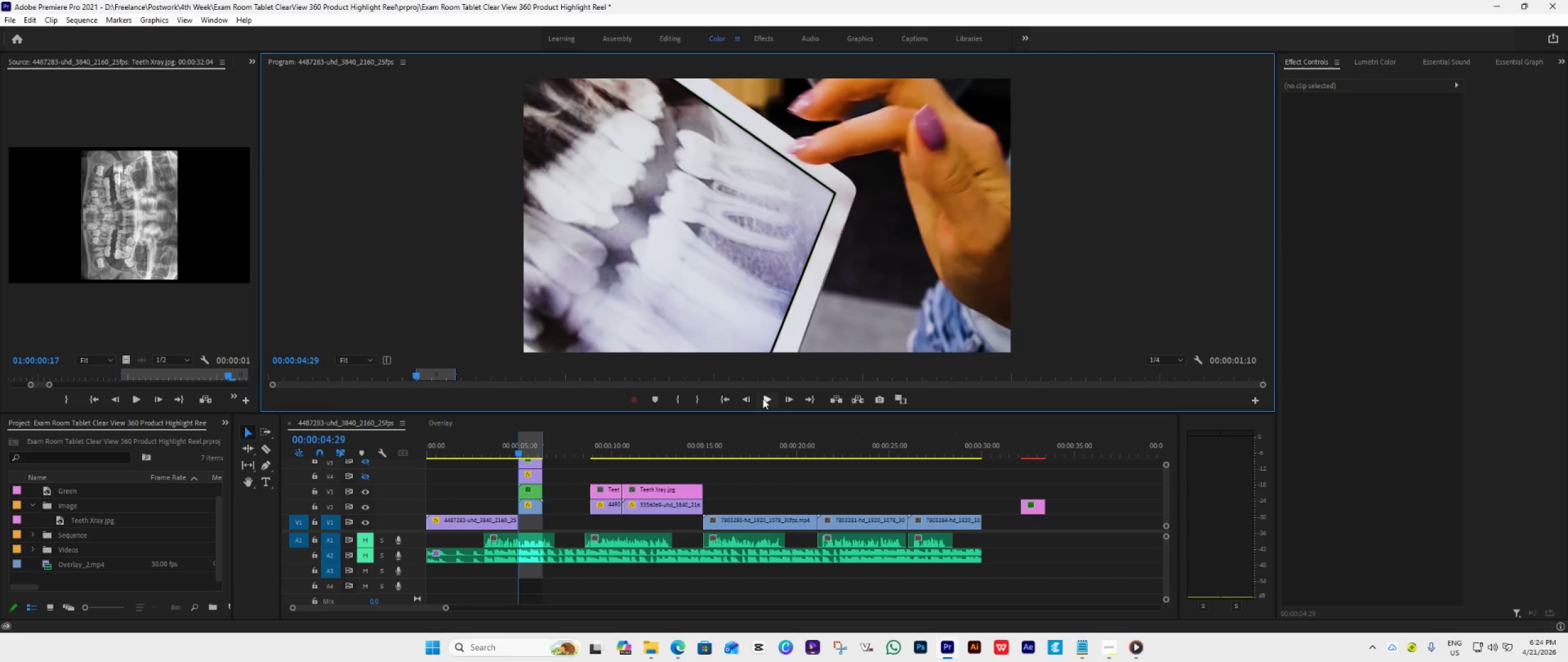 
key(Control+Z)
 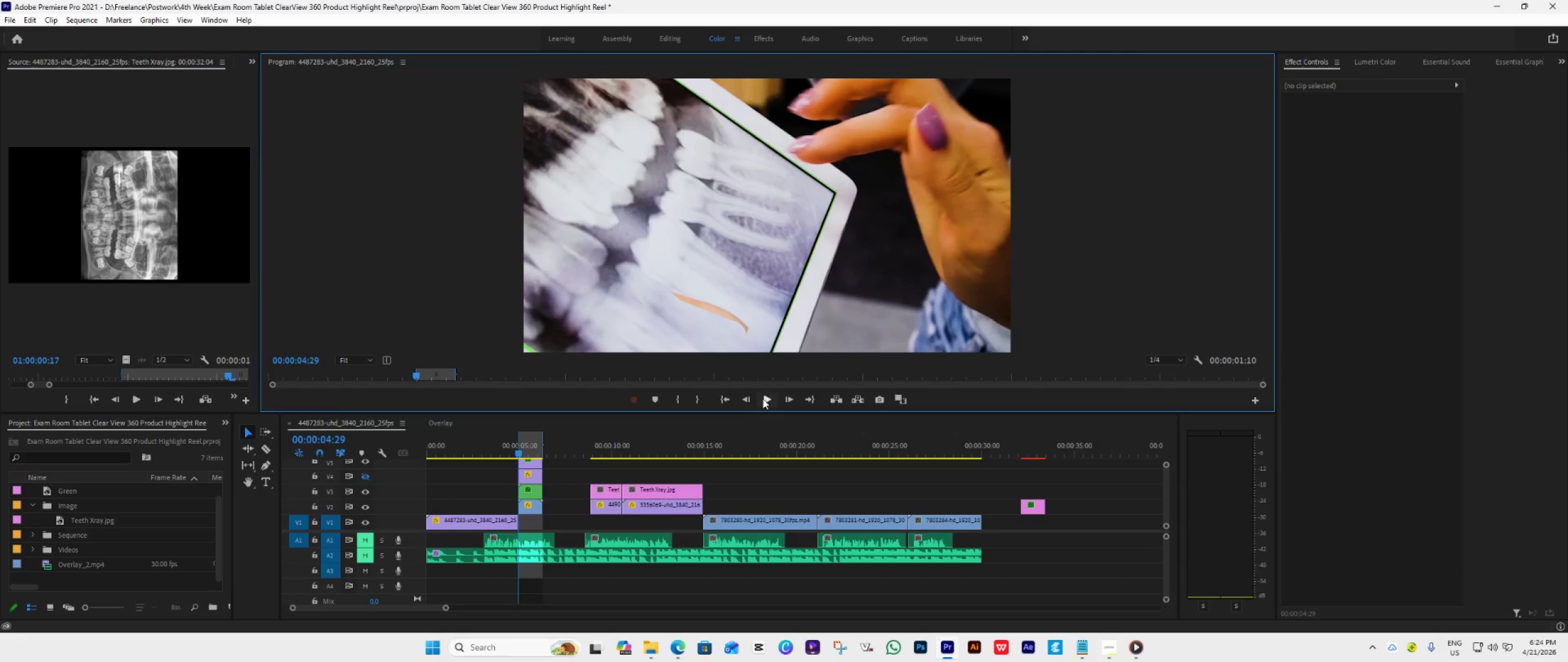 
key(Control+Z)
 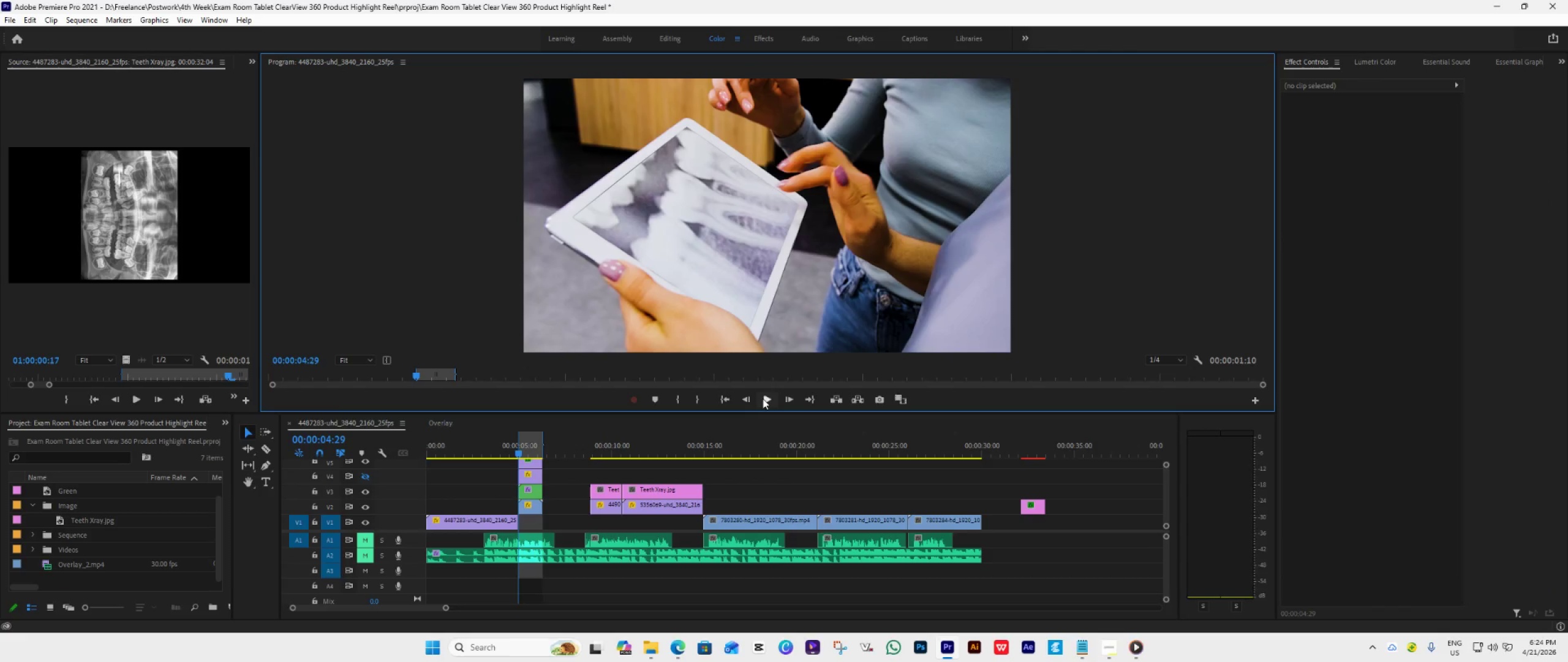 
key(Control+Z)
 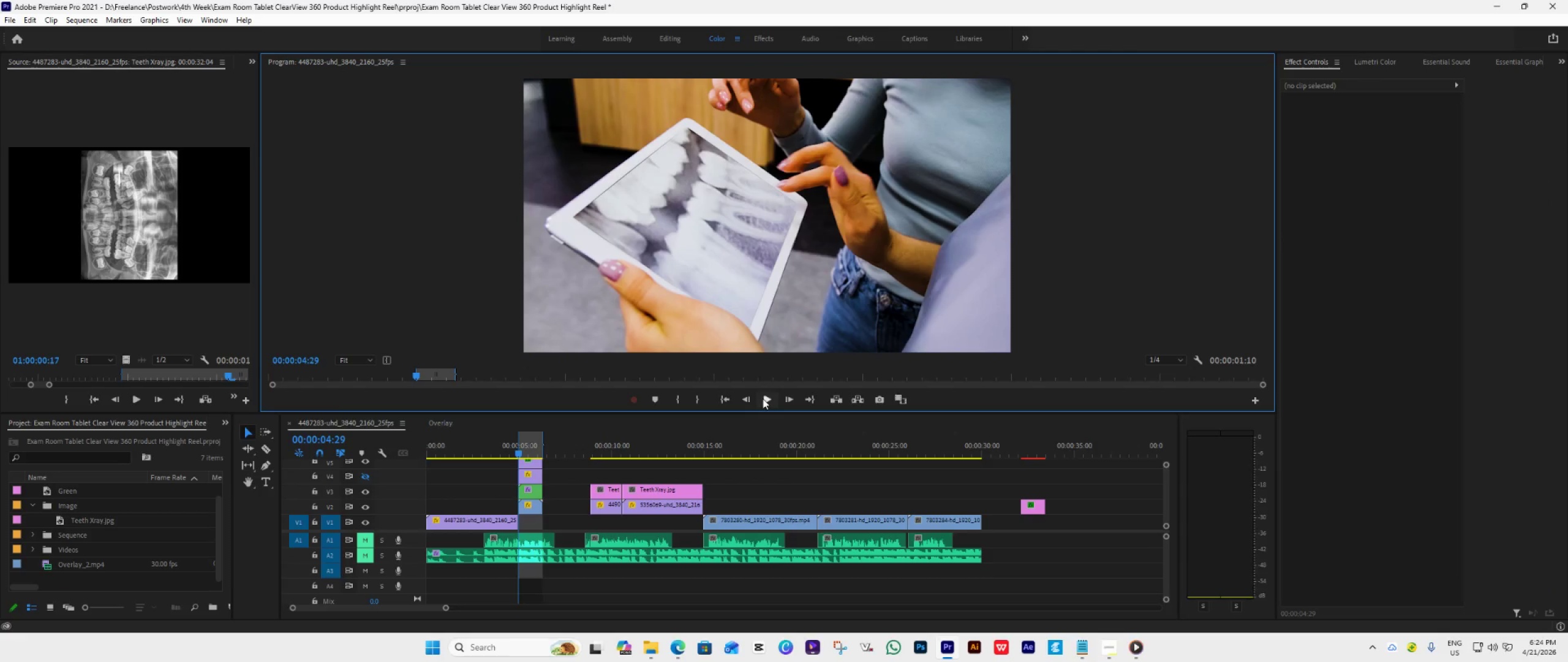 
key(Control+Z)
 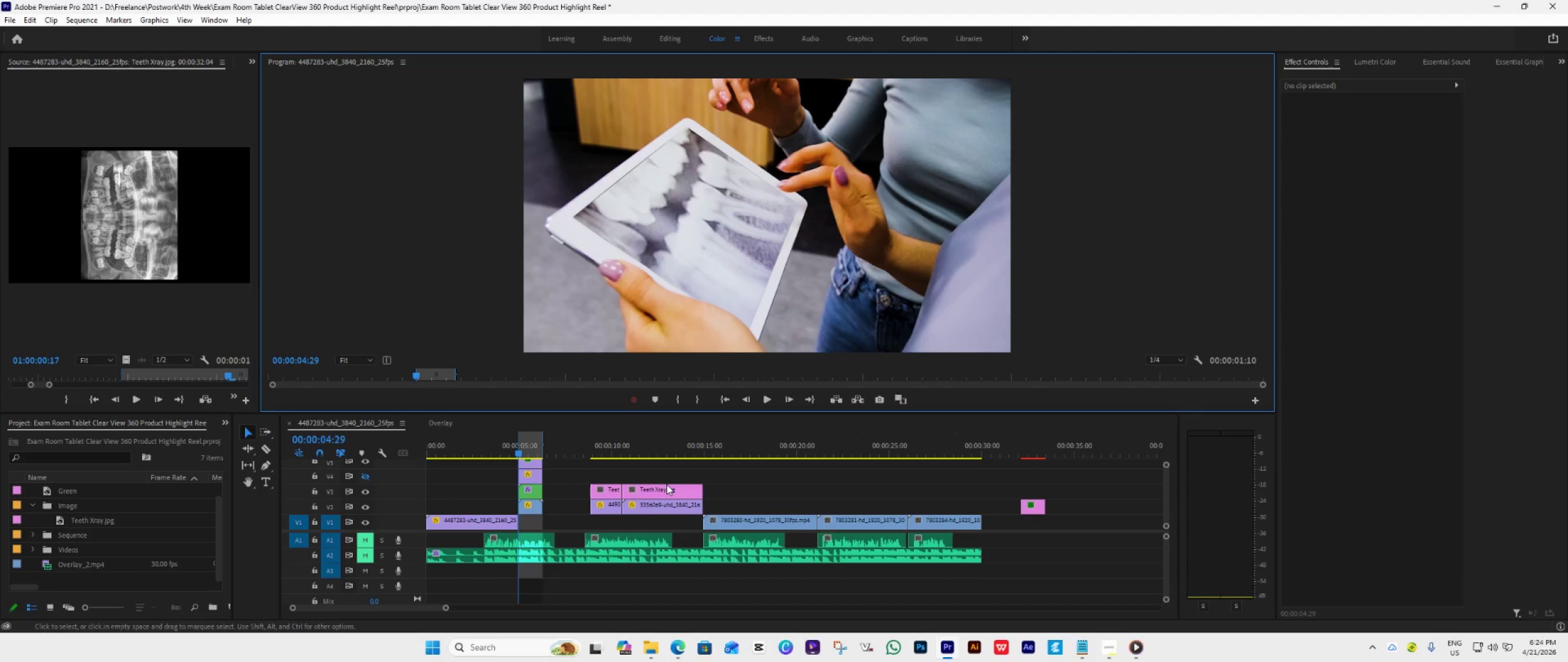 
wait(5.63)
 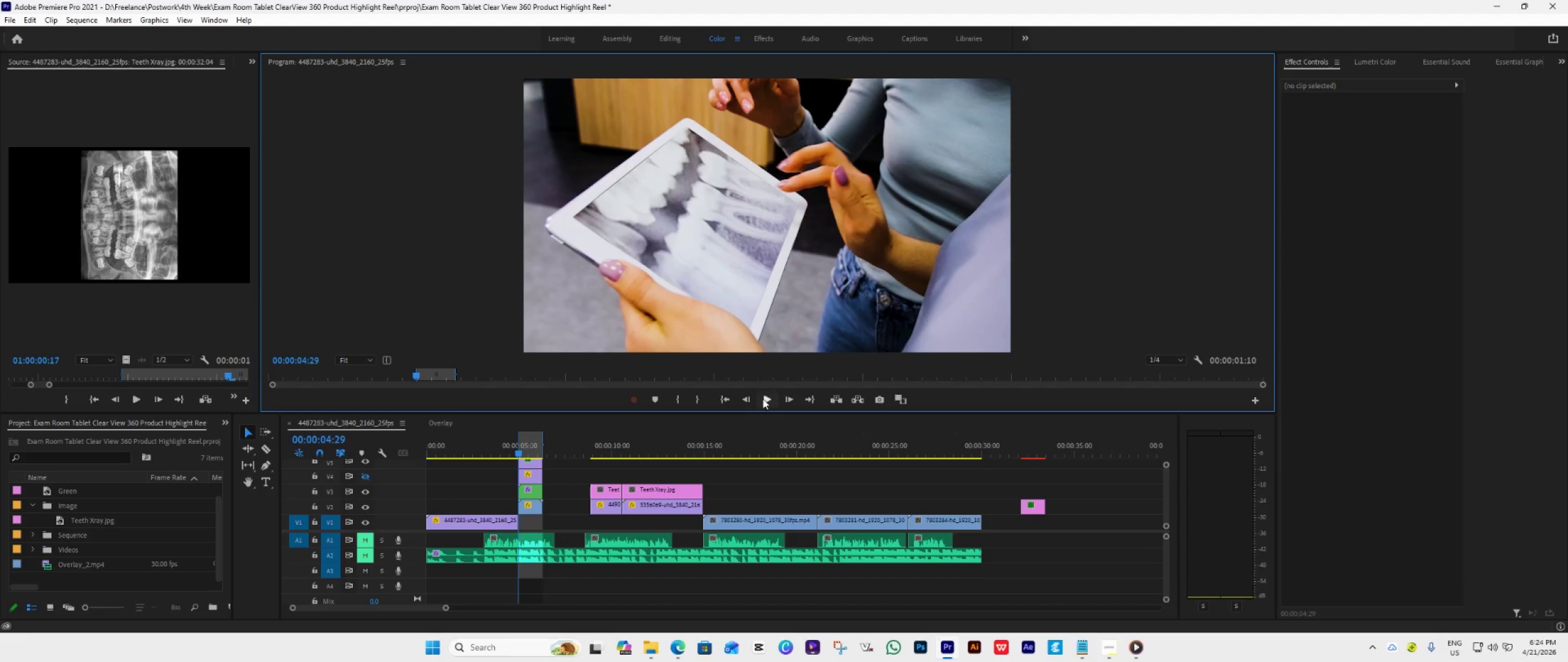 
left_click([533, 506])
 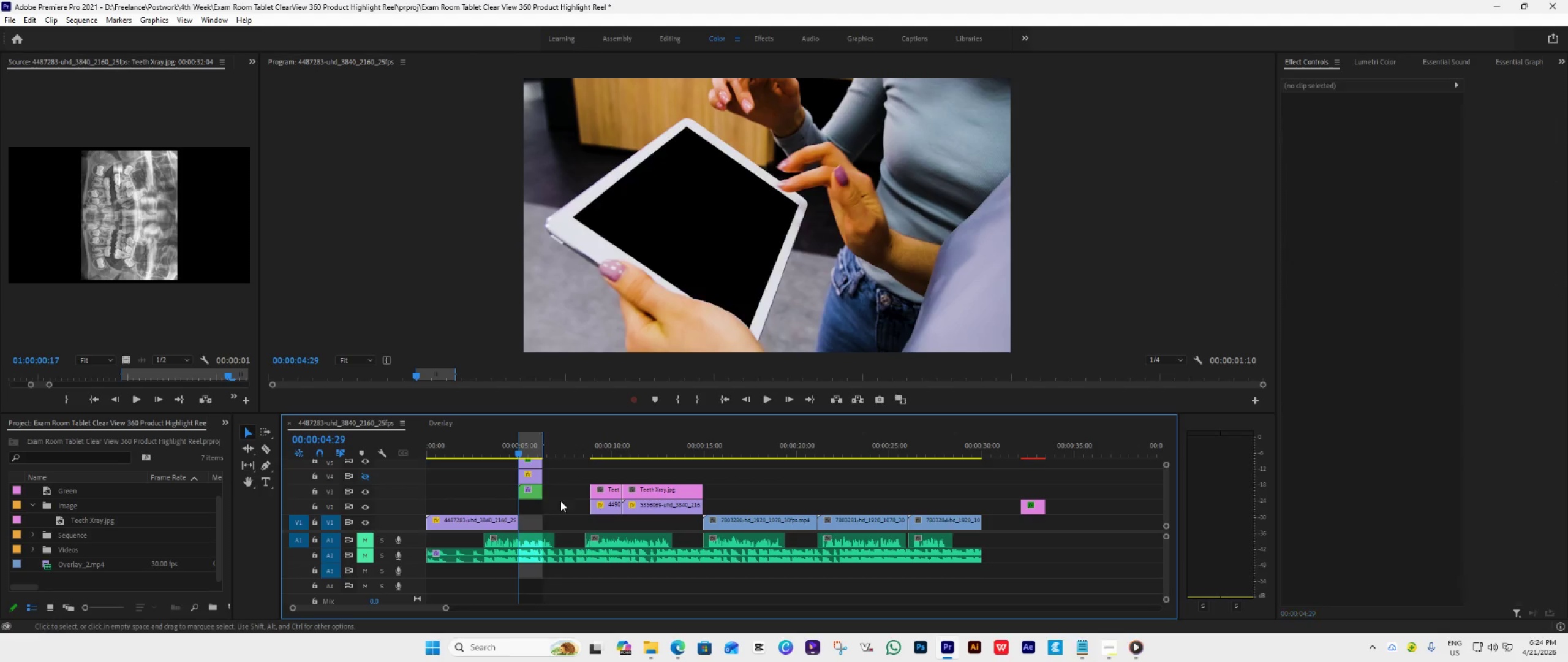 
key(Delete)
 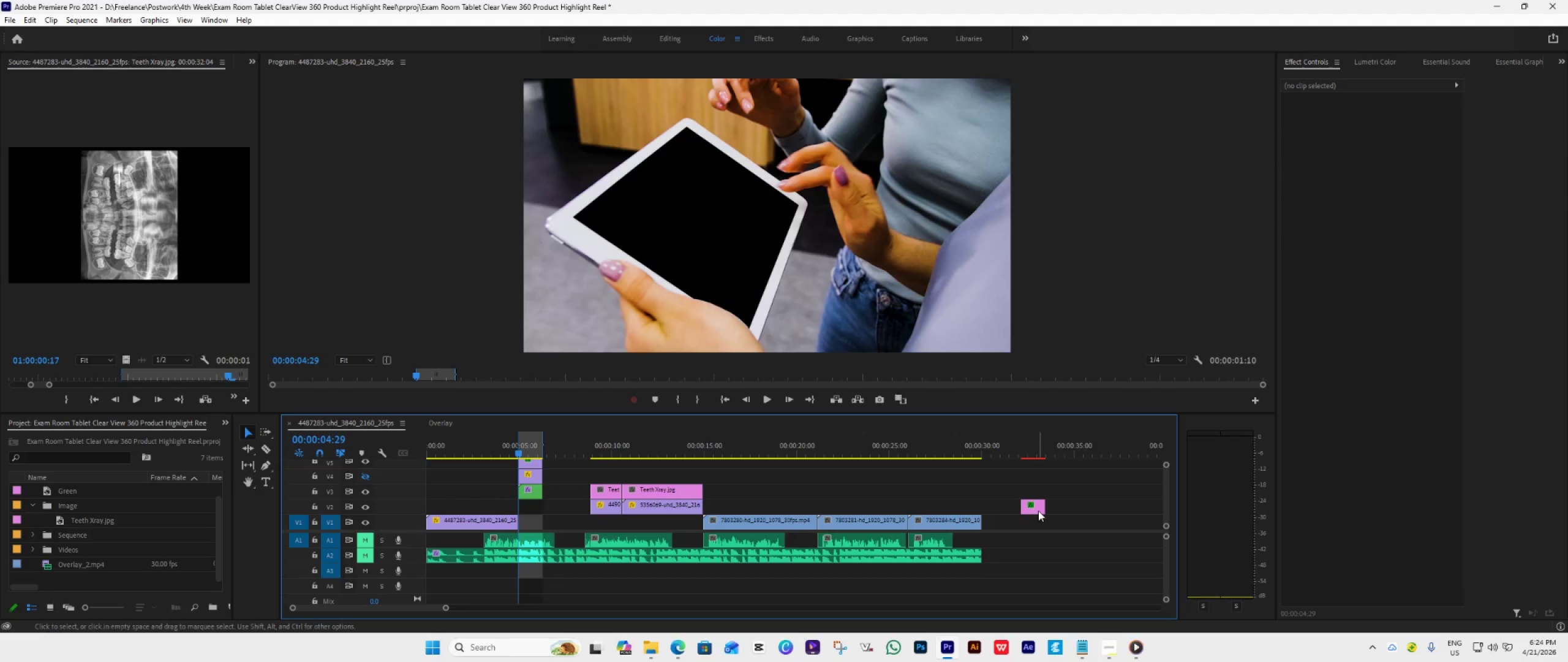 
left_click_drag(start_coordinate=[1038, 511], to_coordinate=[538, 509])
 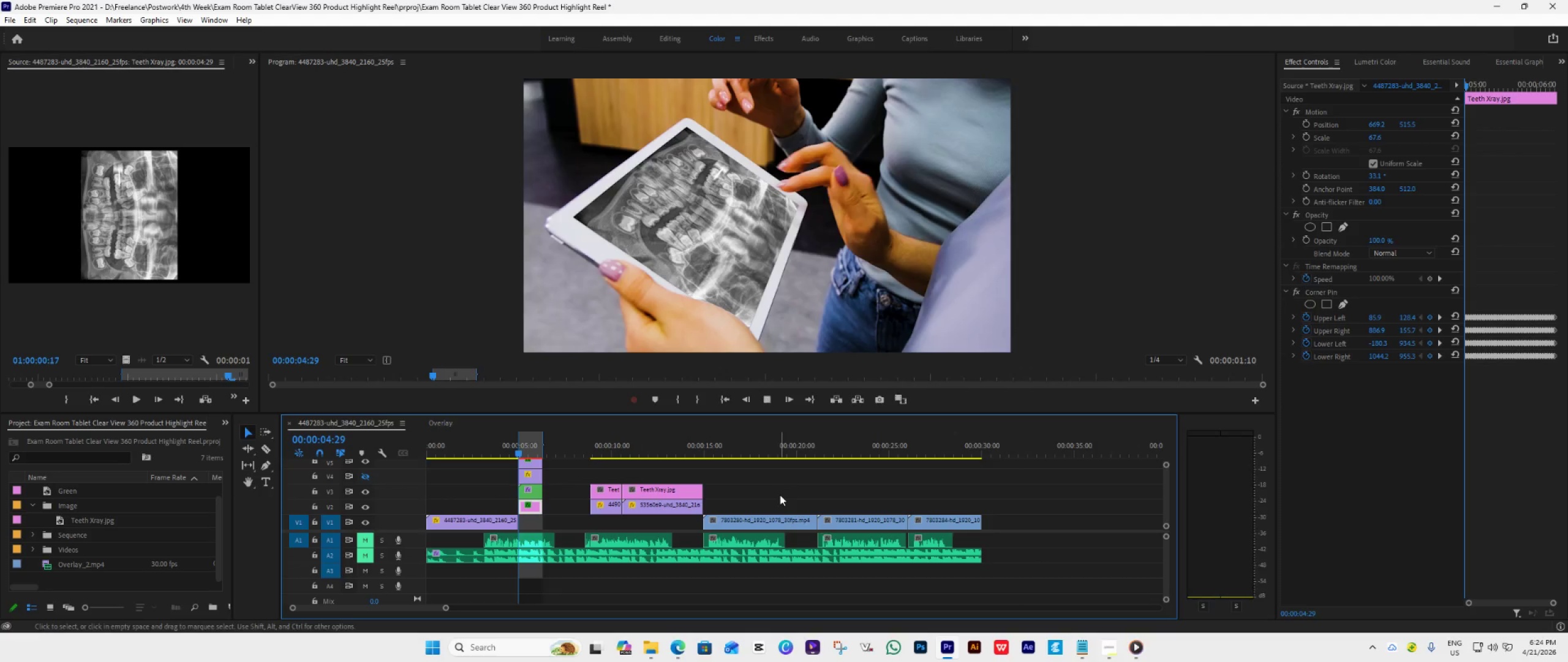 
key(Space)
 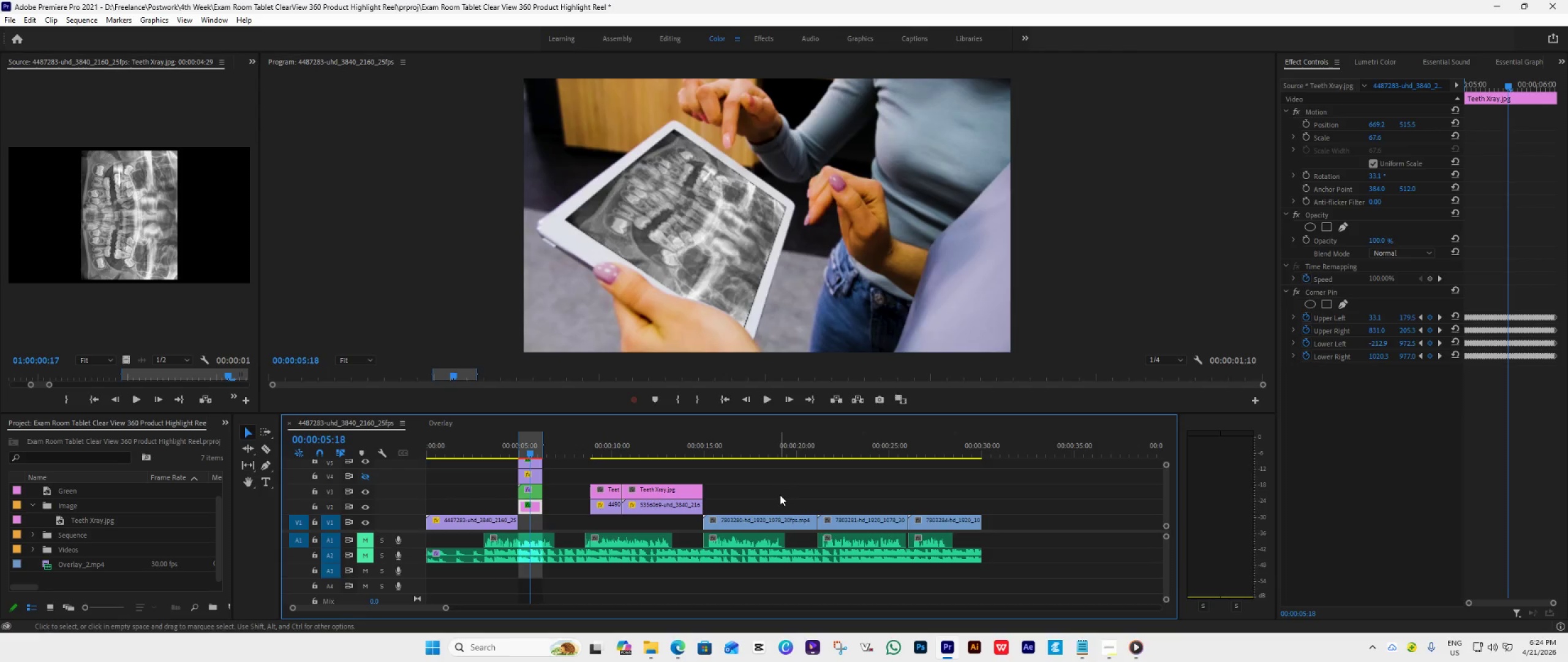 
key(Space)
 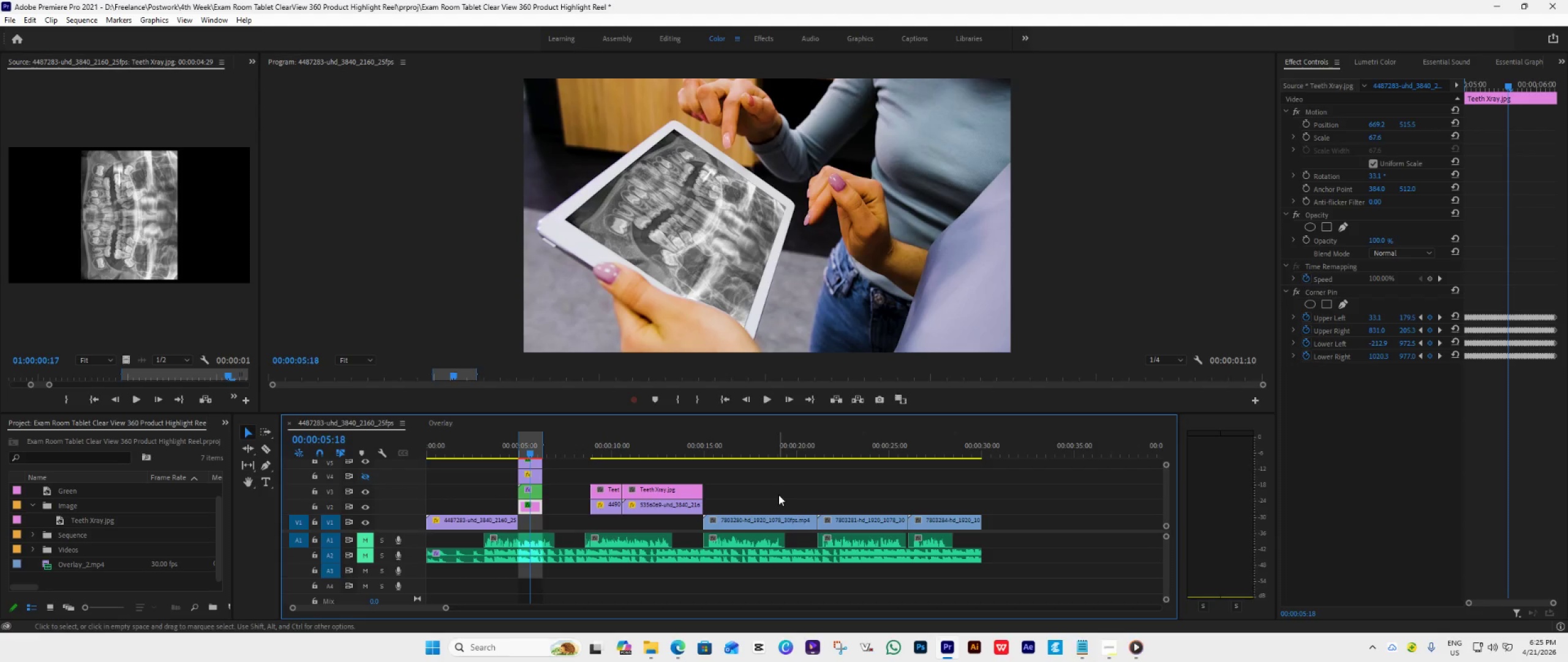 
wait(29.74)
 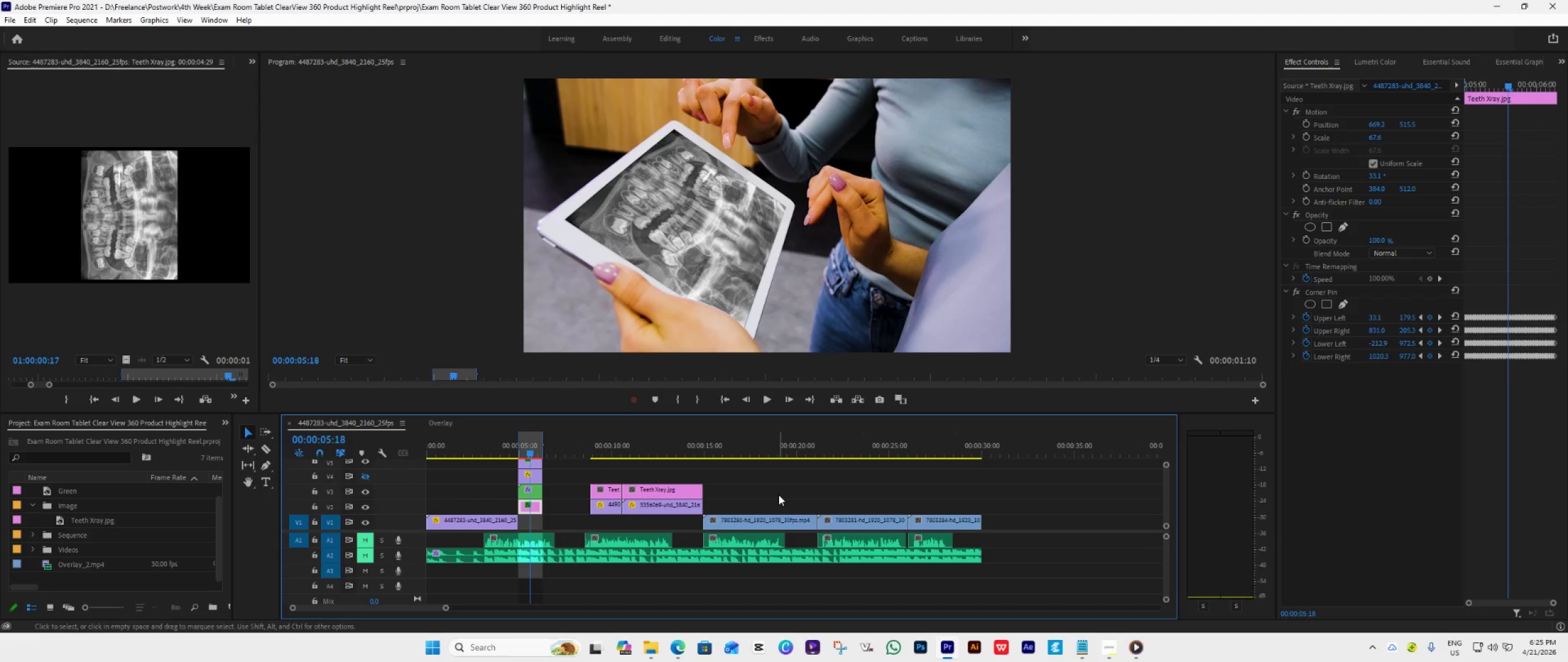 
key(Space)
 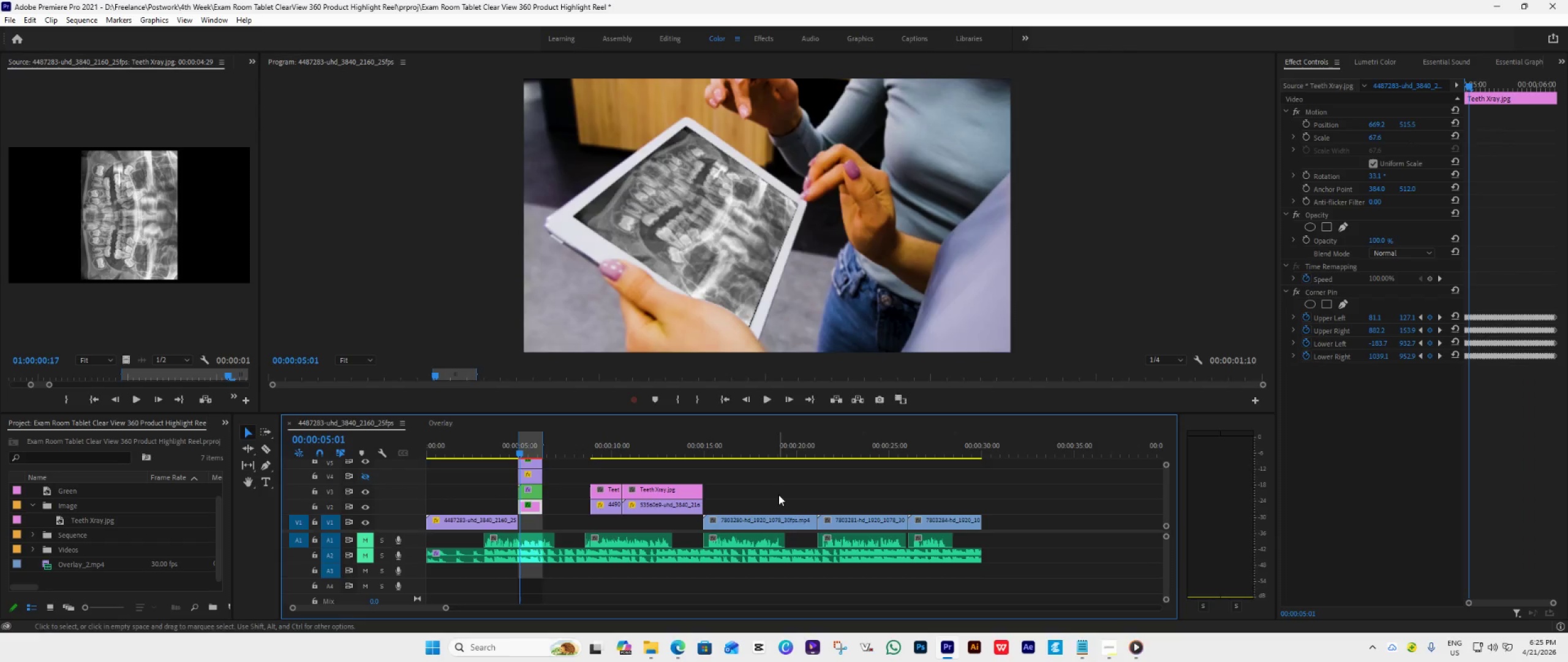 
key(Space)
 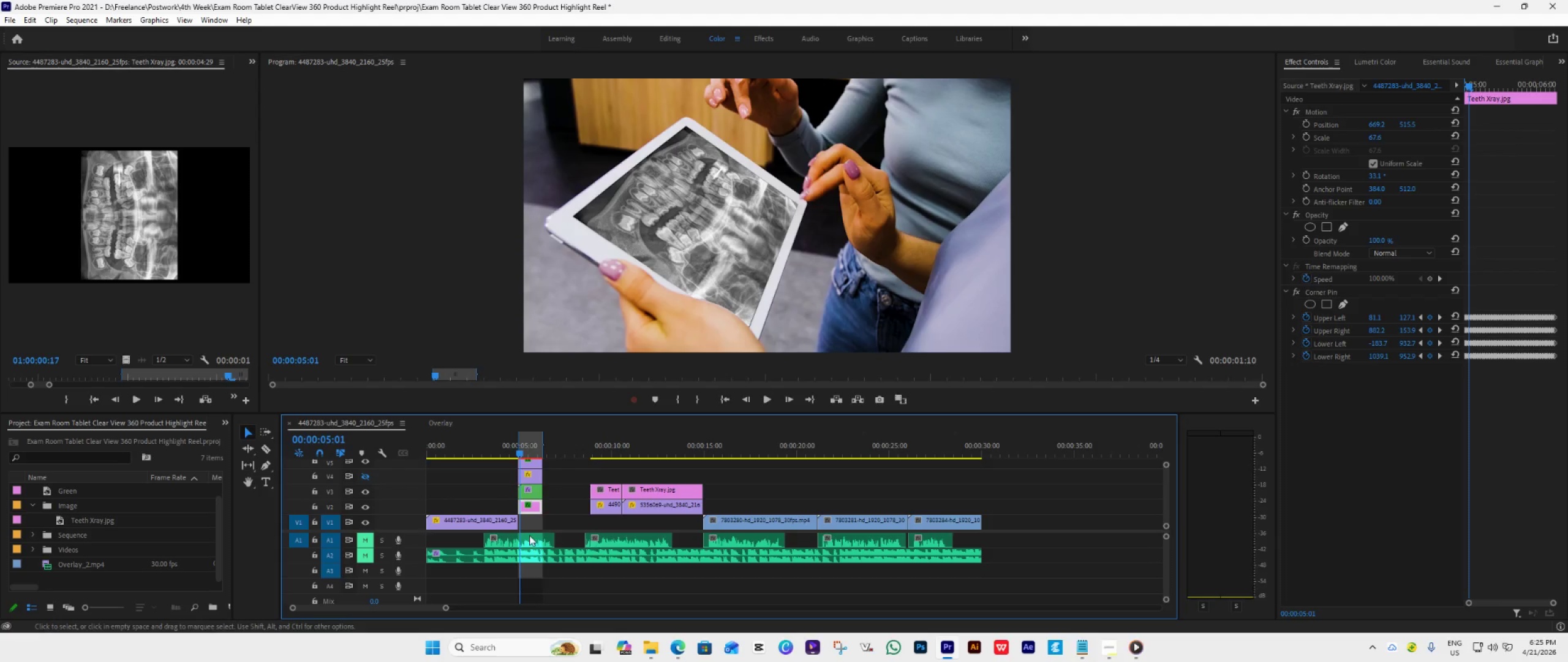 
left_click([530, 508])
 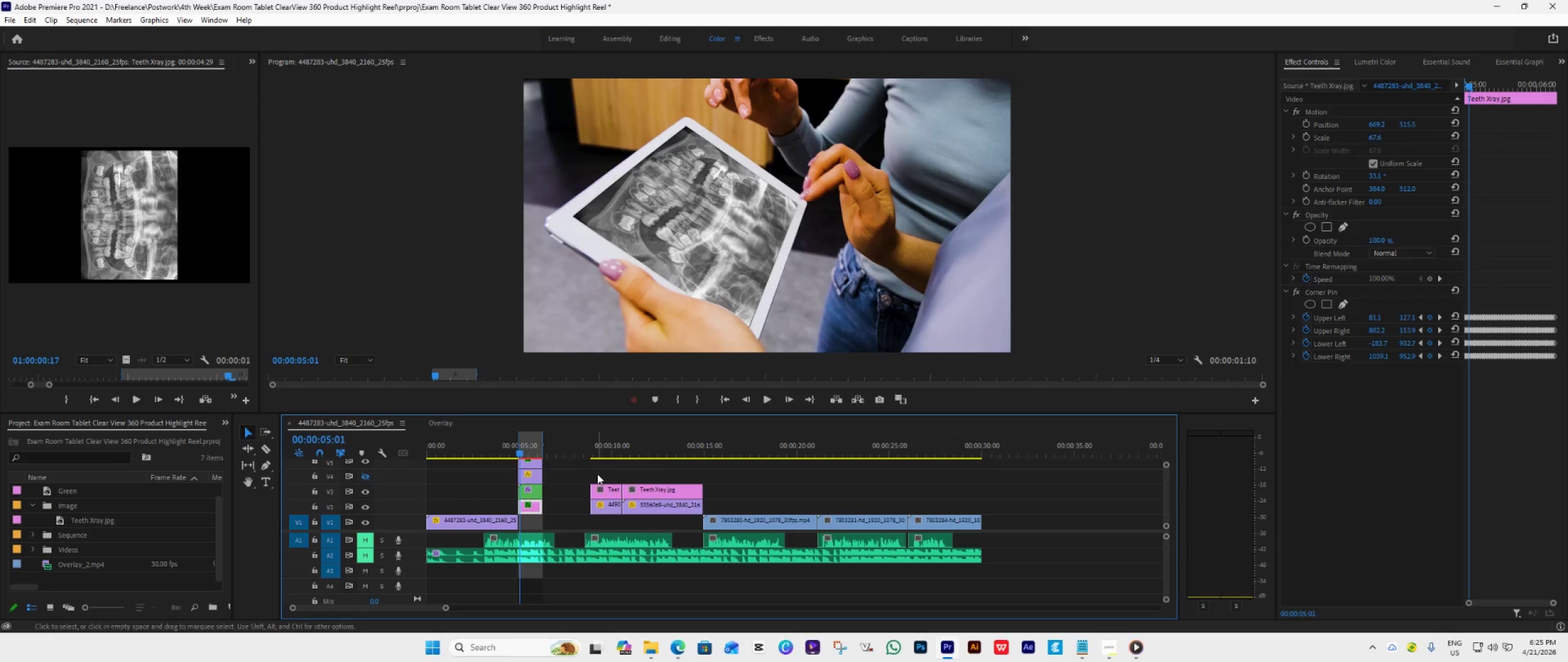 
wait(11.18)
 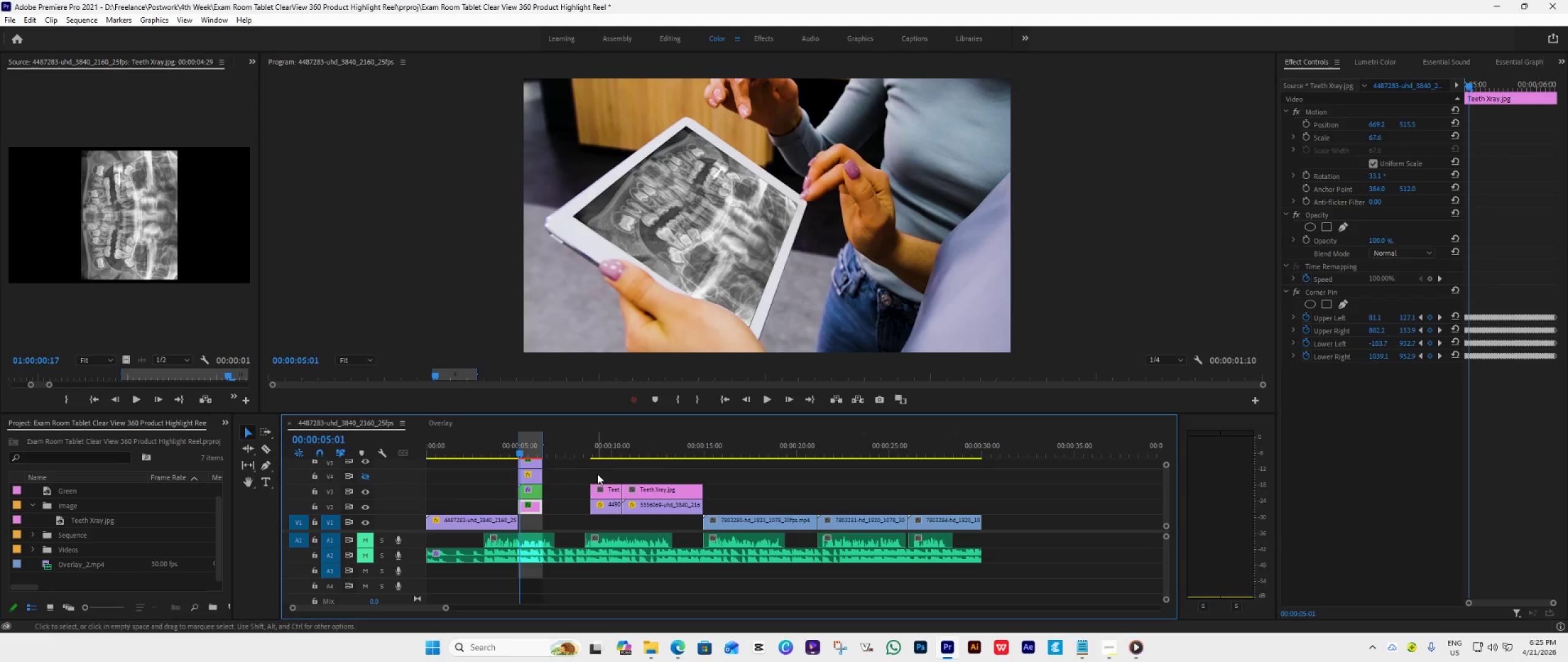 
left_click([1325, 292])
 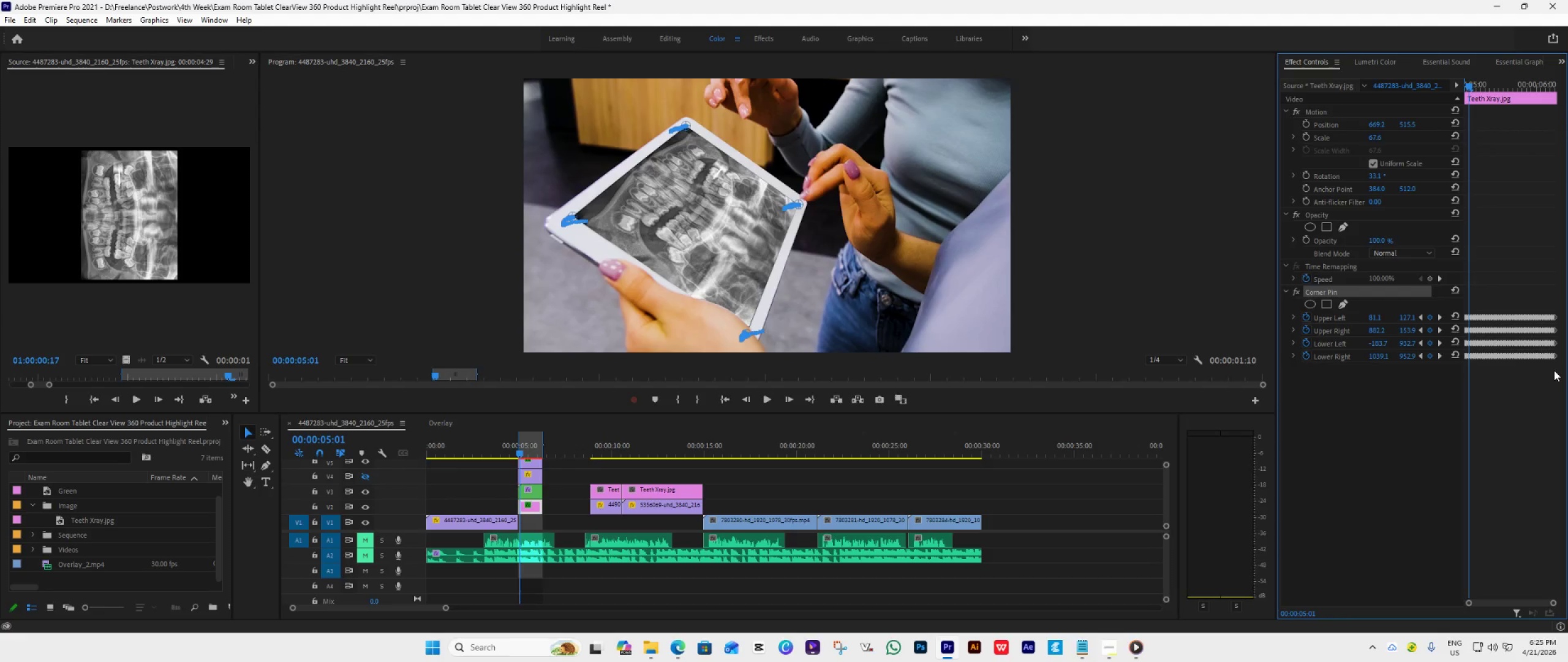 
left_click_drag(start_coordinate=[1554, 370], to_coordinate=[1455, 353])
 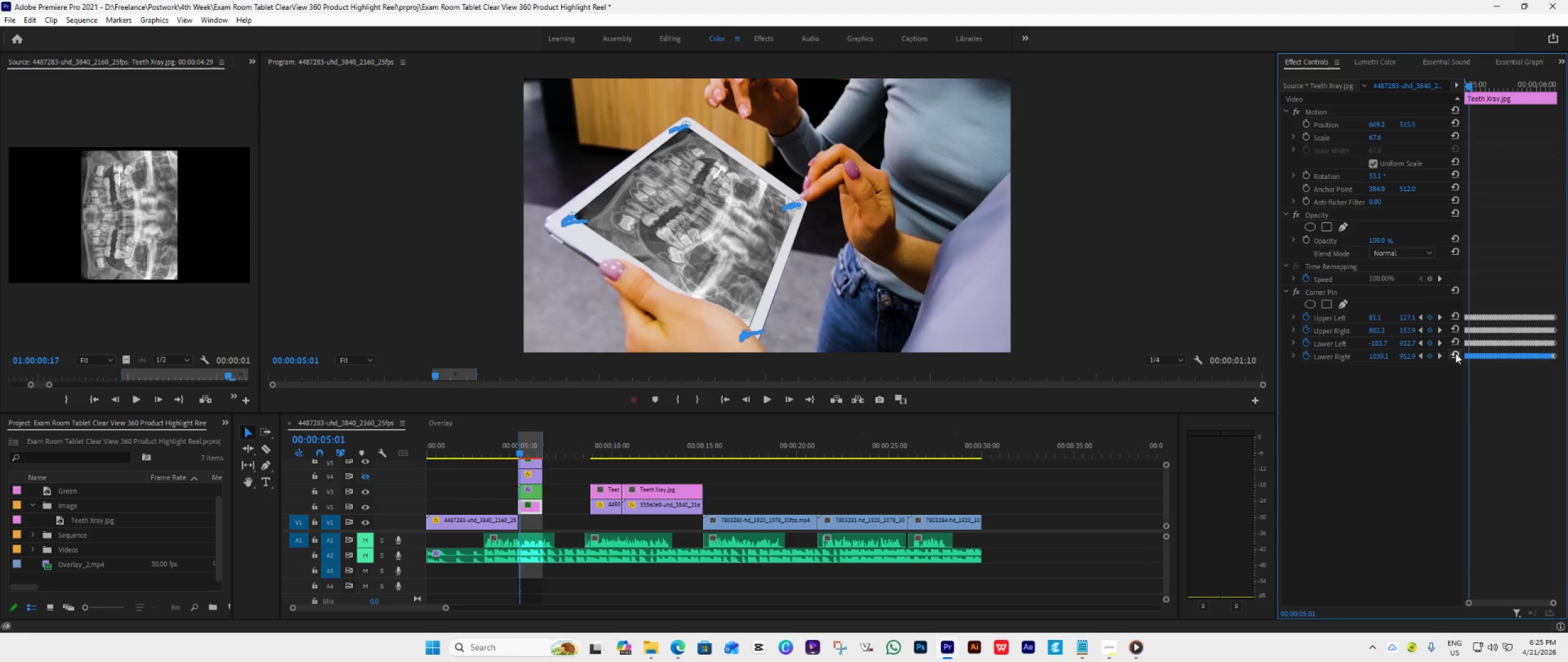 
key(Delete)
 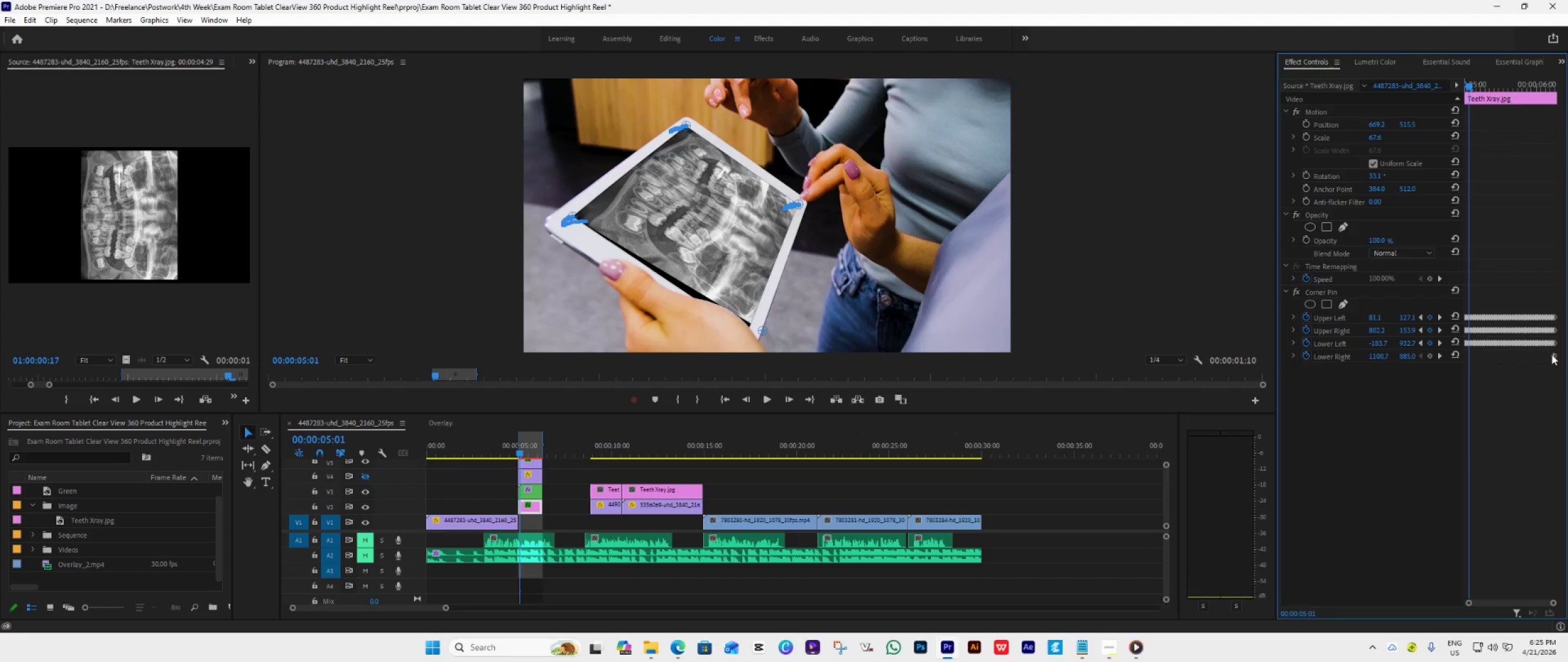 
left_click([1553, 356])
 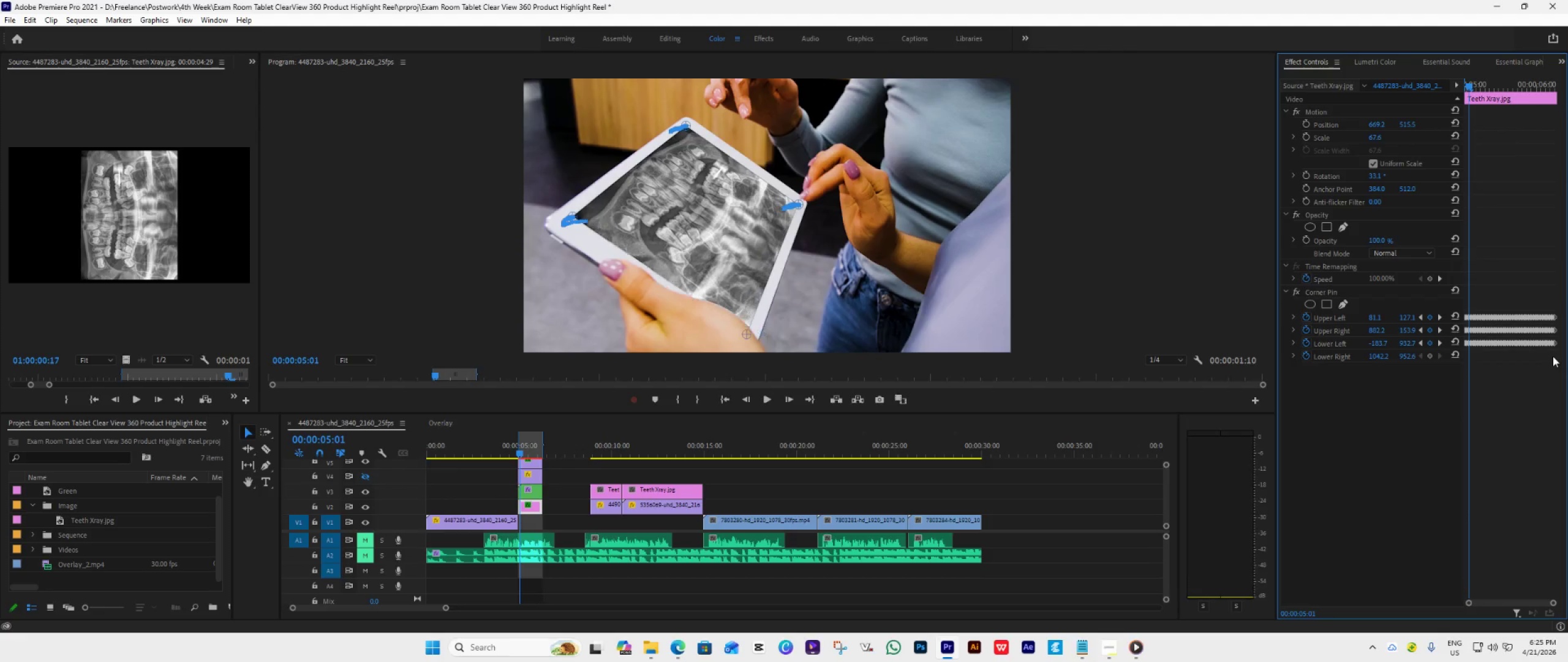 
key(Delete)
 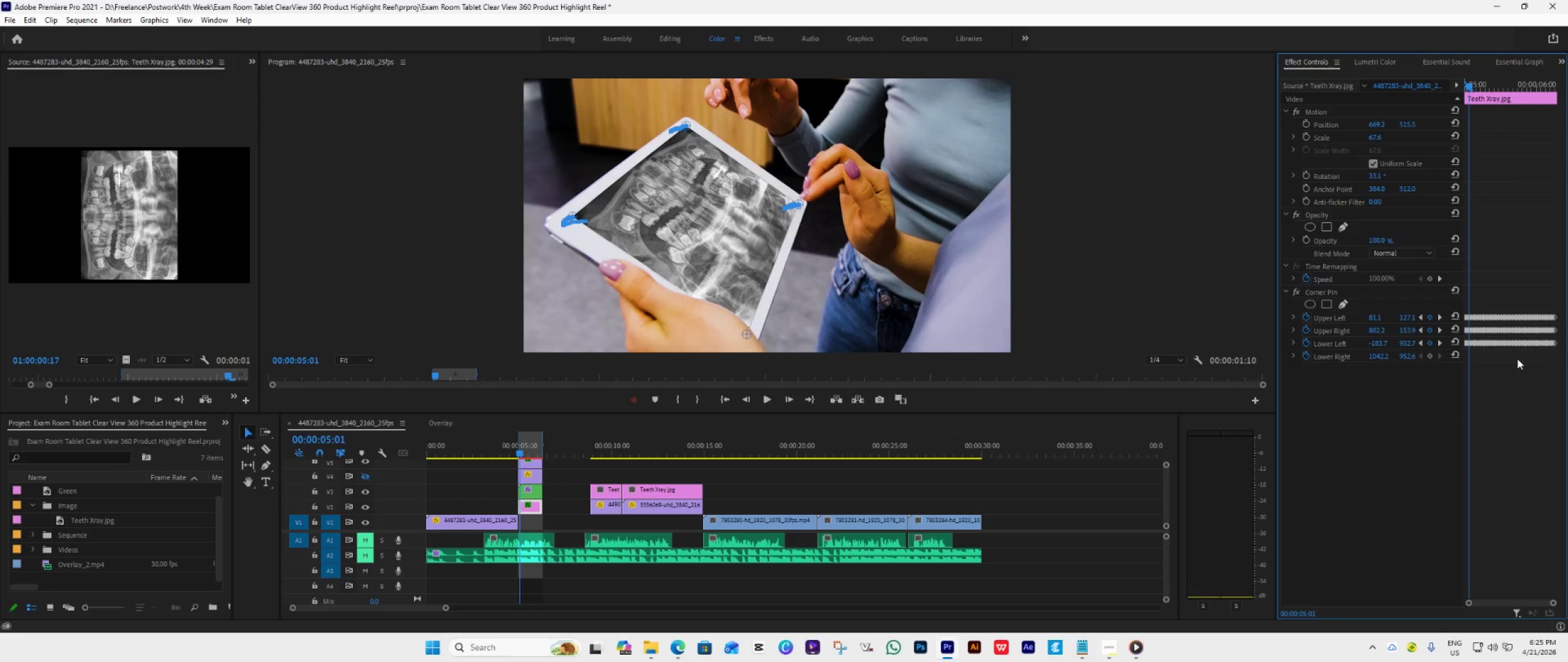 
key(Space)
 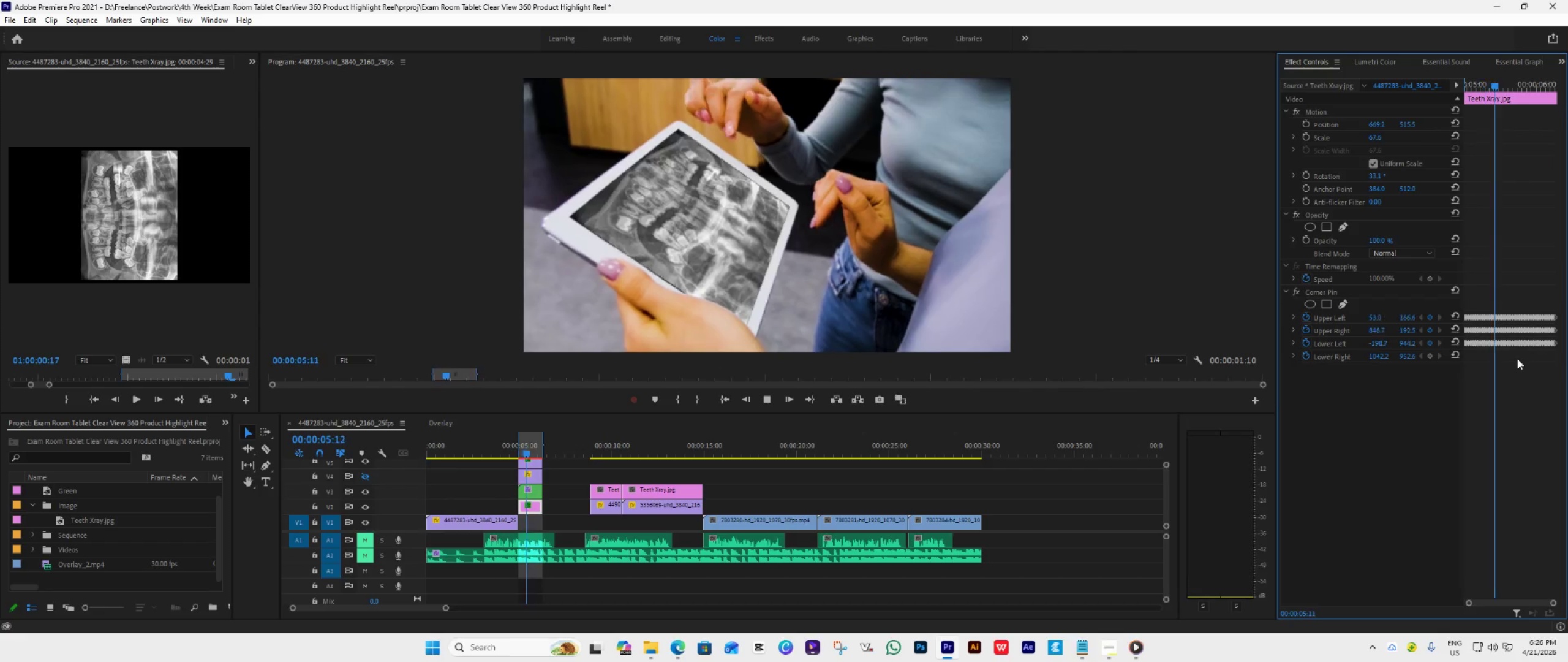 
wait(30.68)
 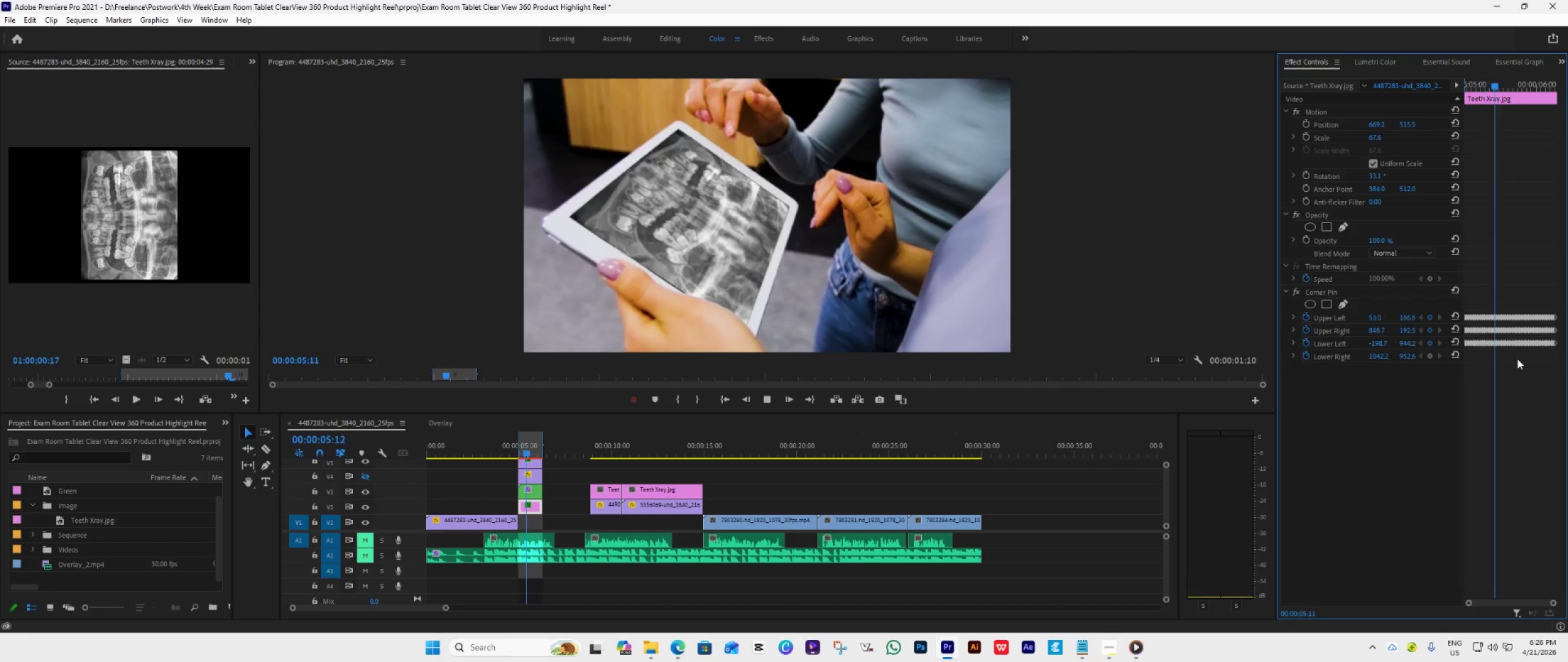 
key(Space)
 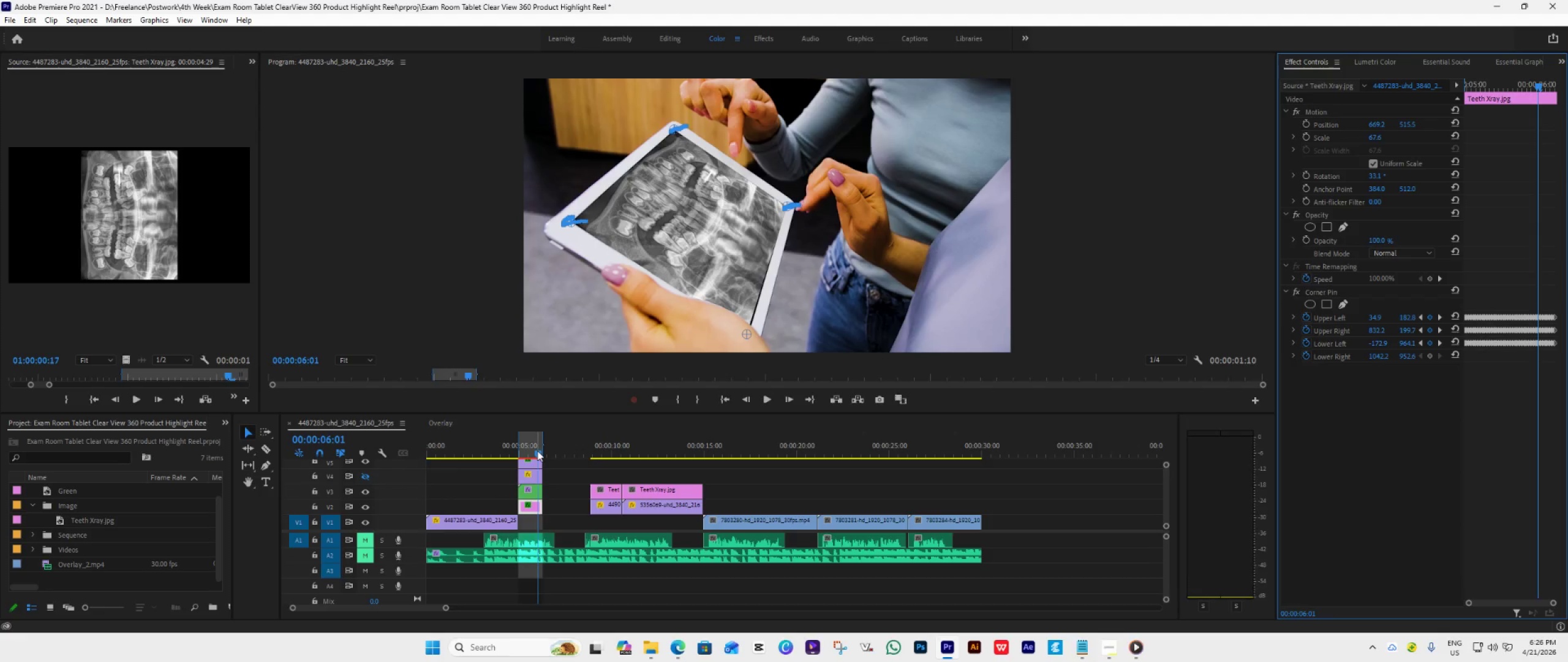 
left_click_drag(start_coordinate=[537, 451], to_coordinate=[516, 455])
 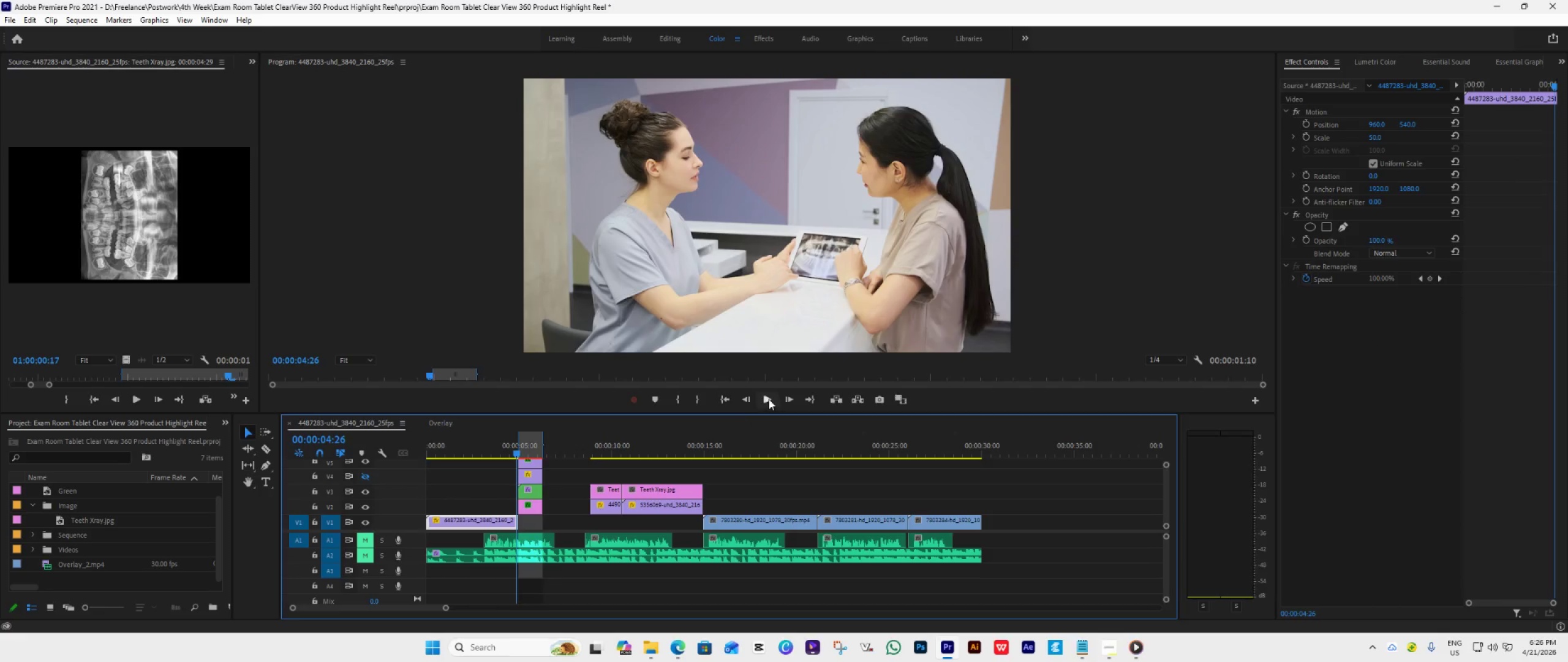 
left_click([769, 399])
 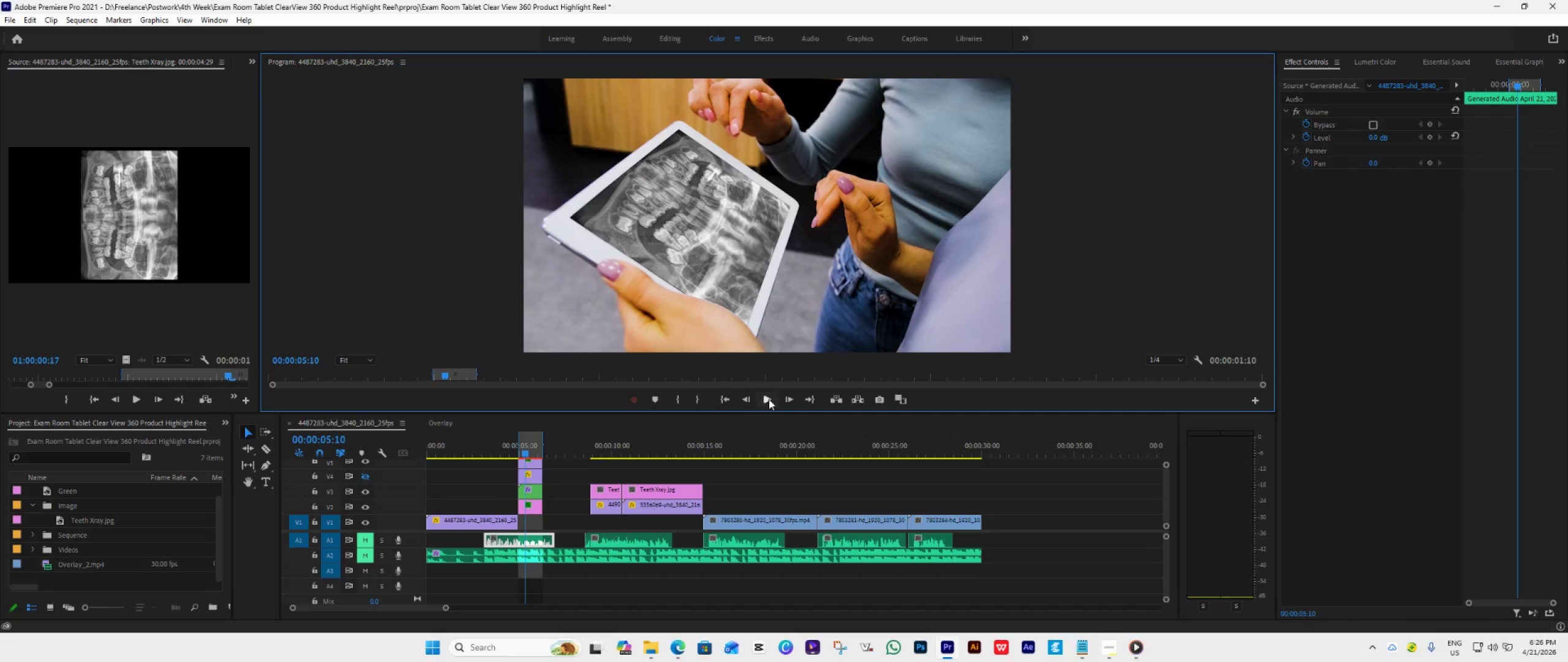 
left_click([769, 399])
 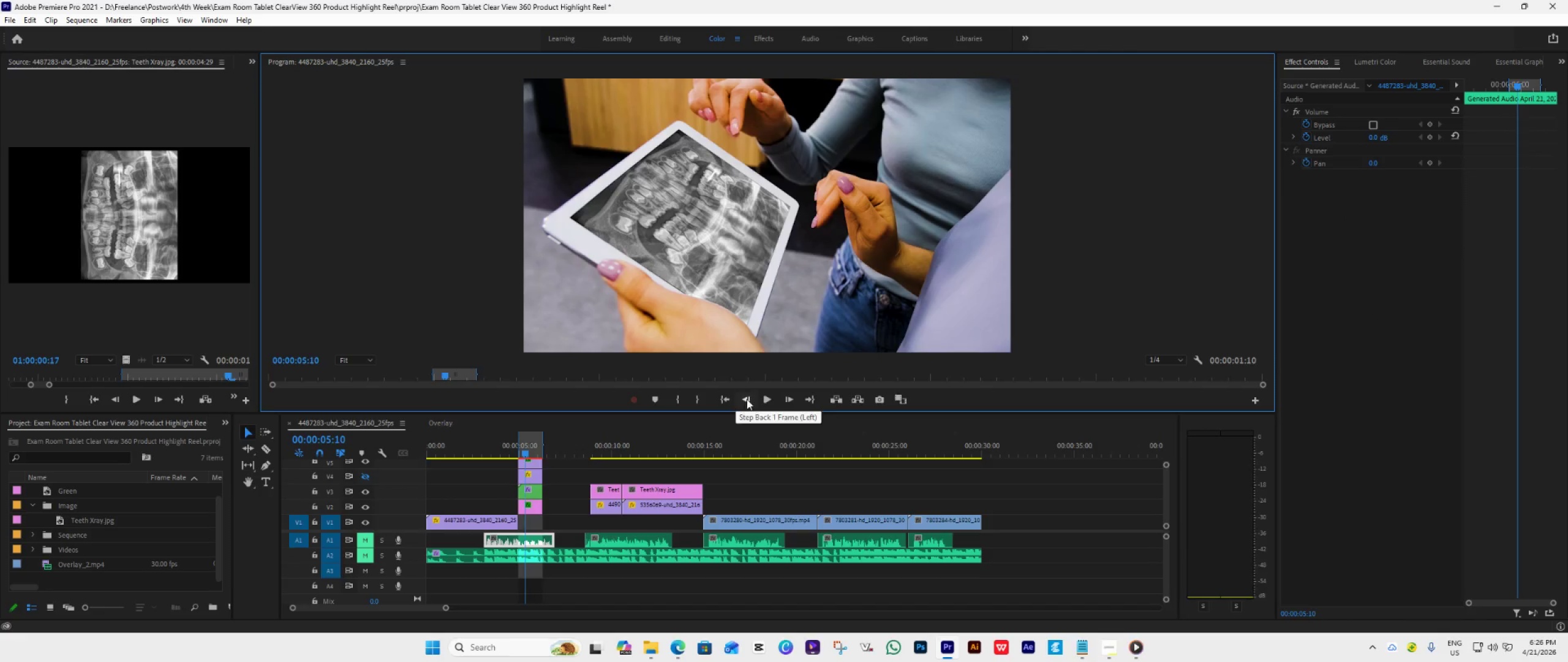 
double_click([747, 399])
 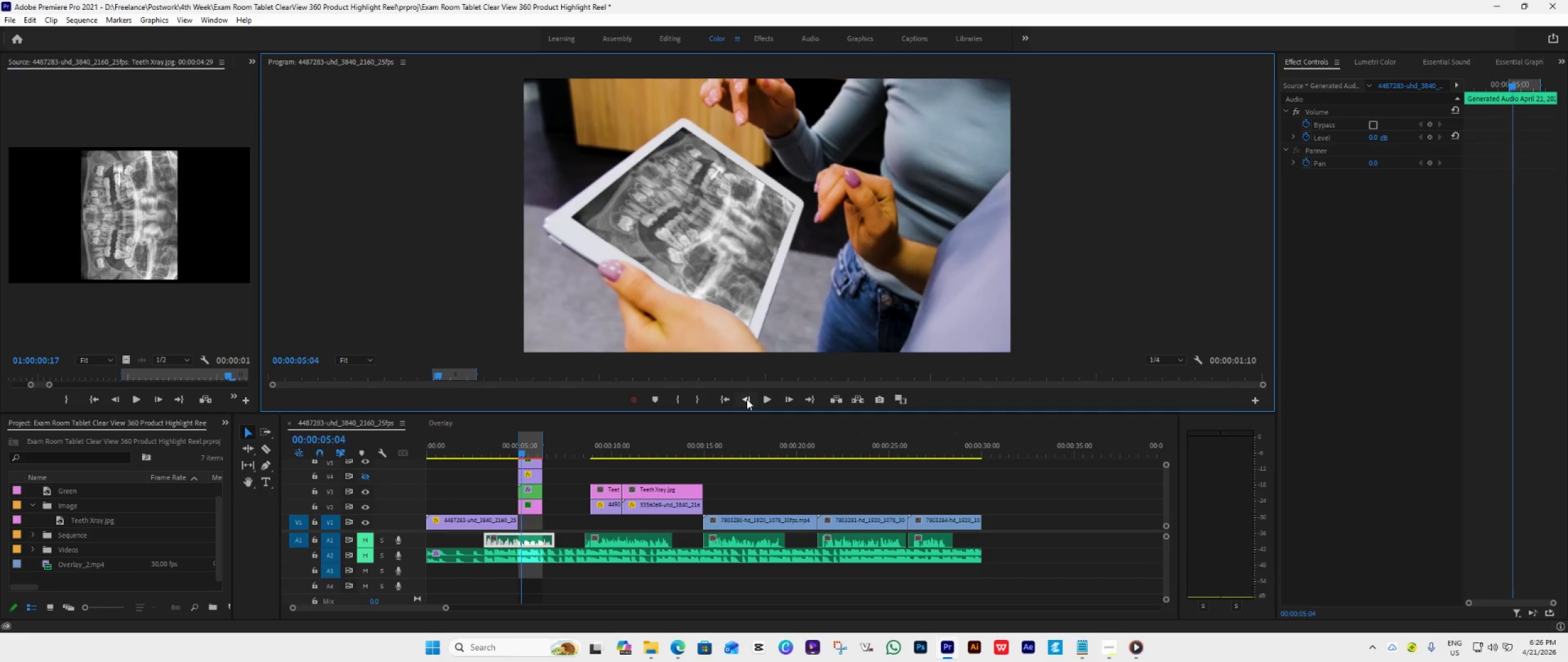 
triple_click([747, 399])
 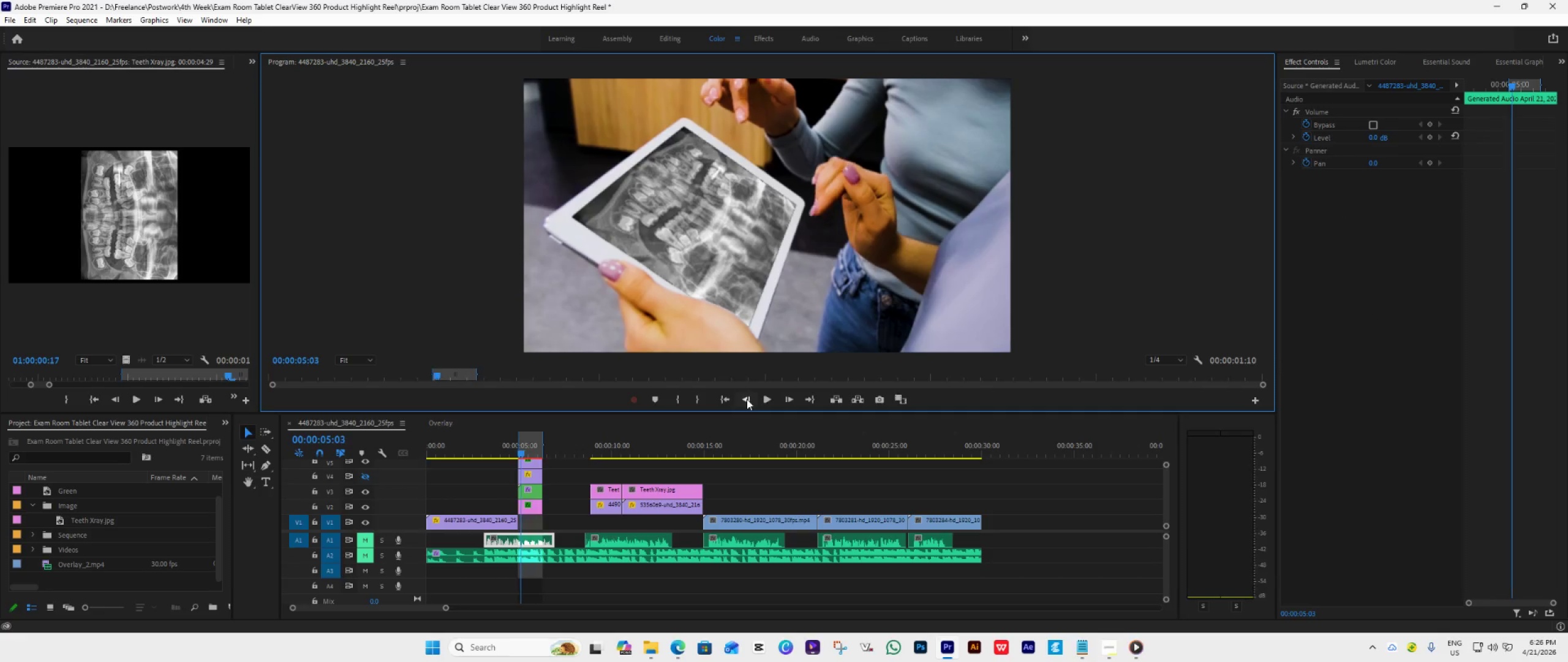 
triple_click([747, 399])
 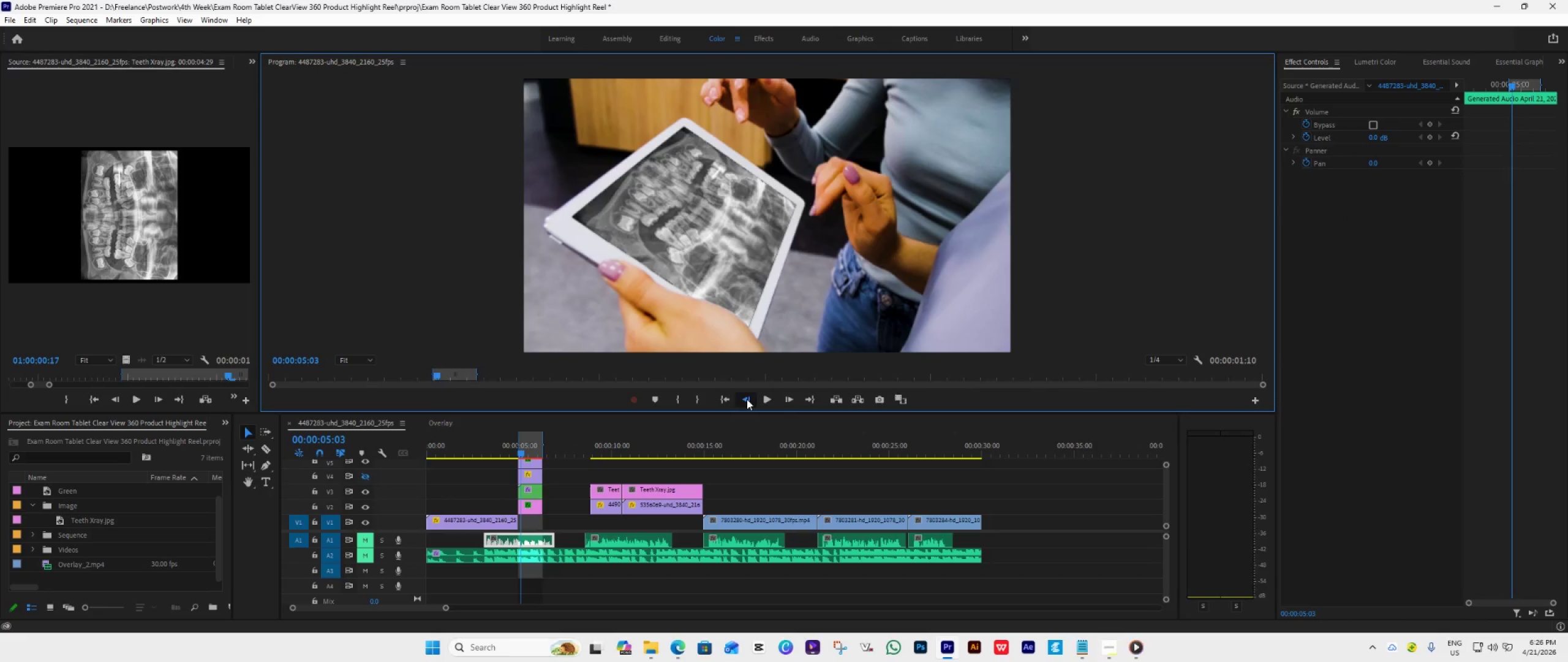 
triple_click([747, 399])
 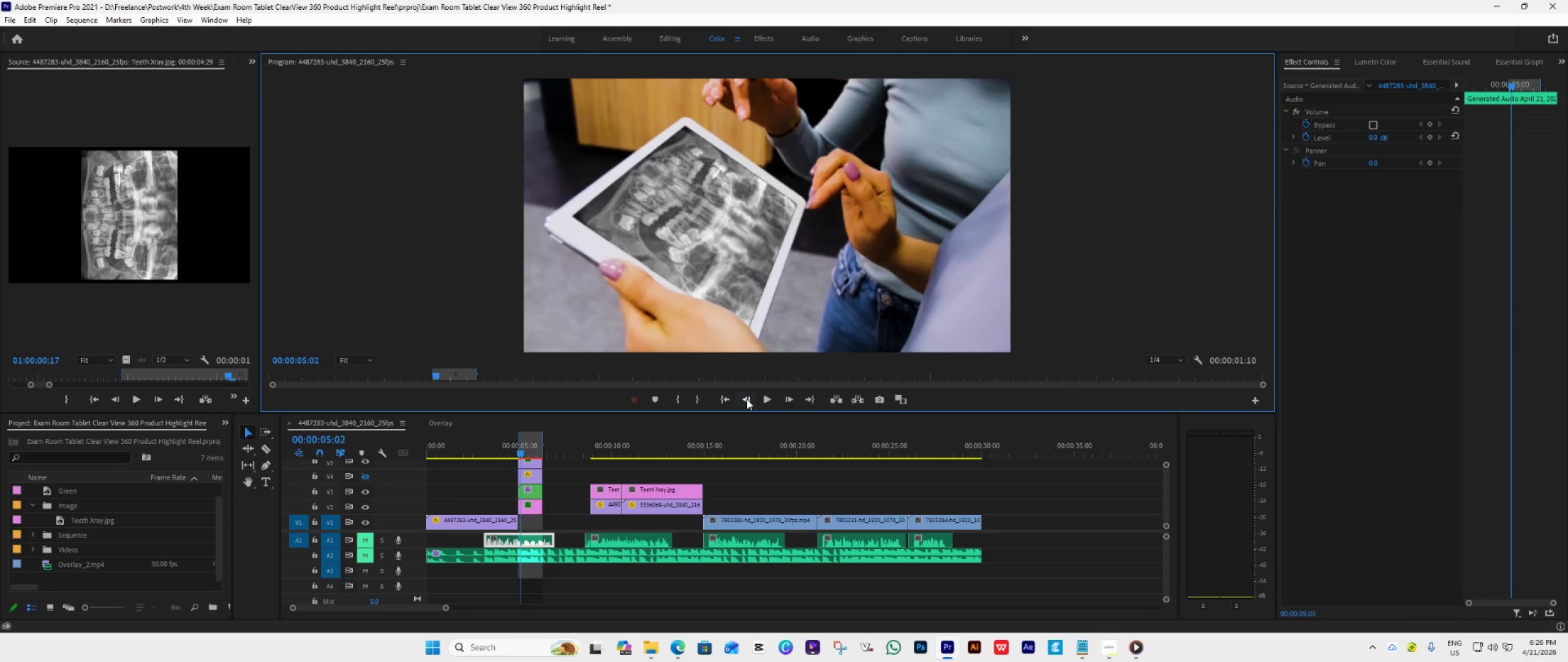 
triple_click([747, 399])
 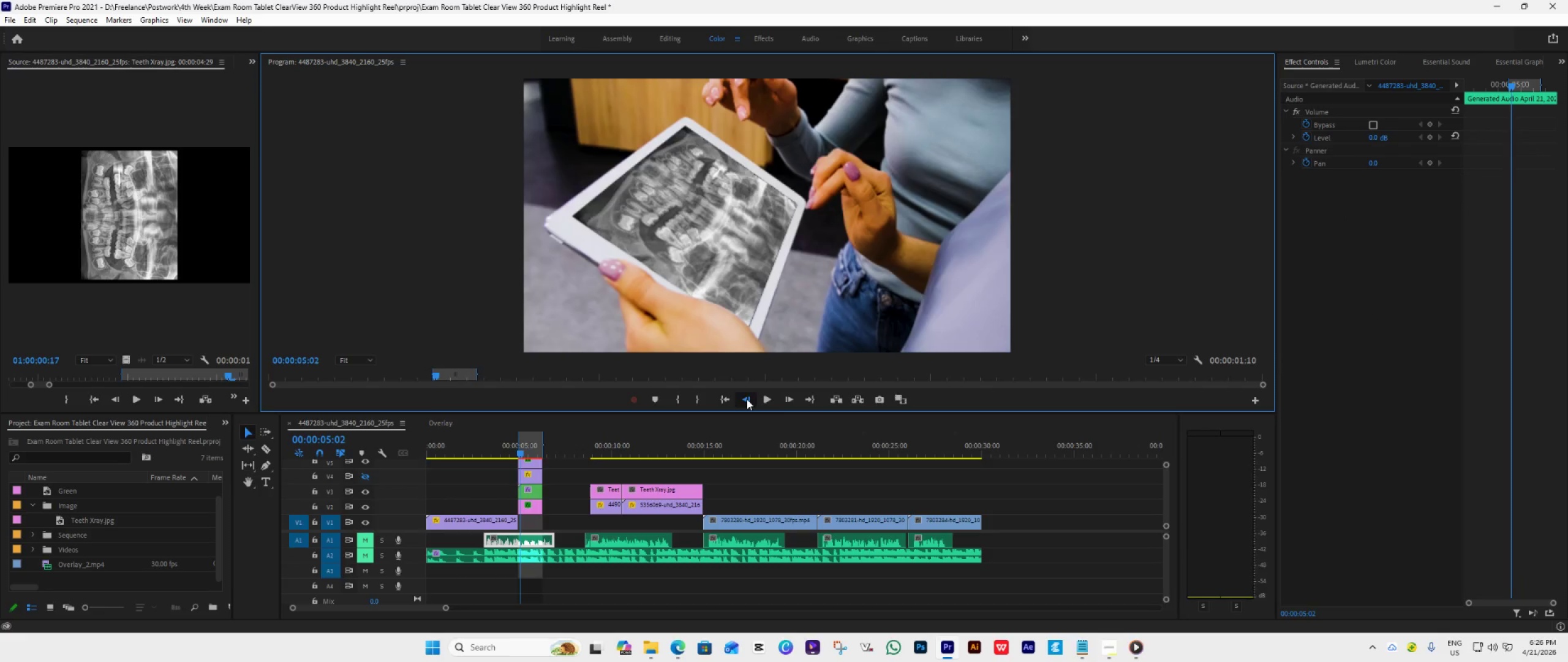 
triple_click([747, 399])
 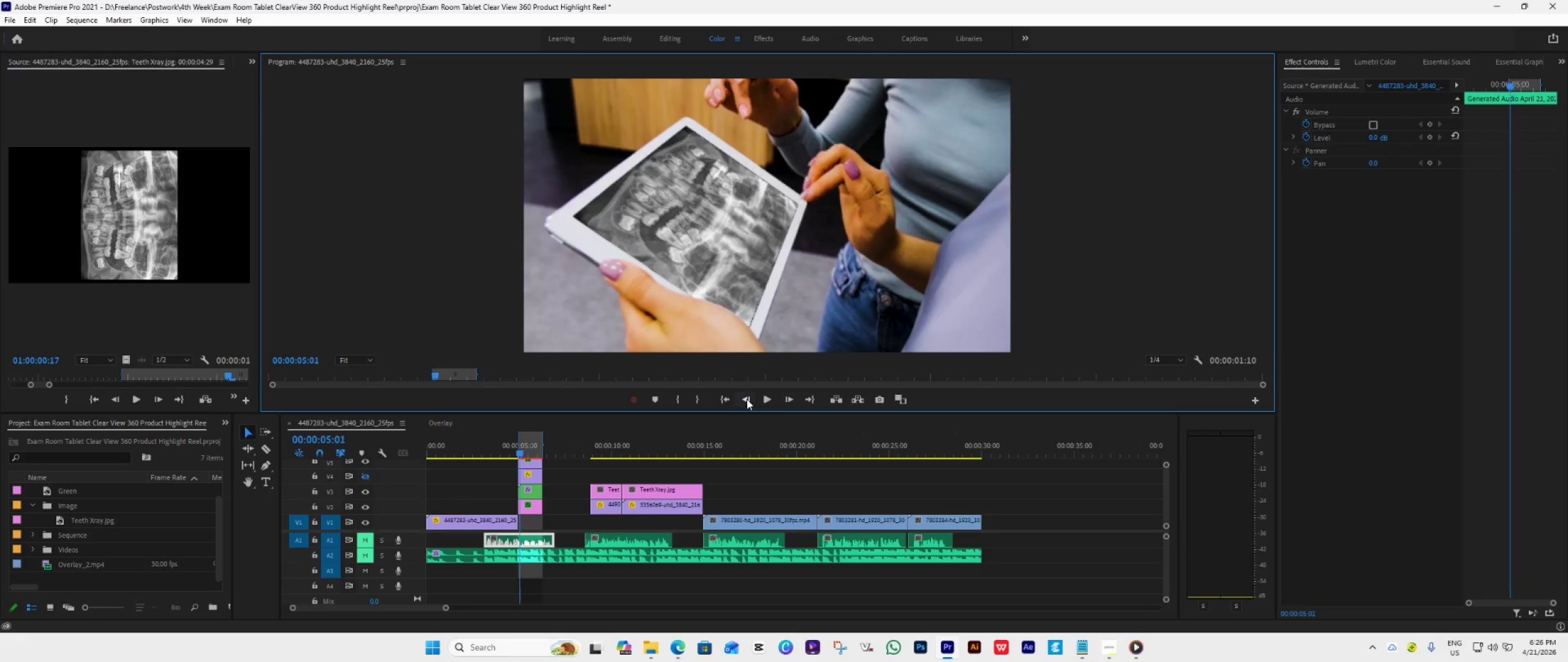 
triple_click([747, 399])
 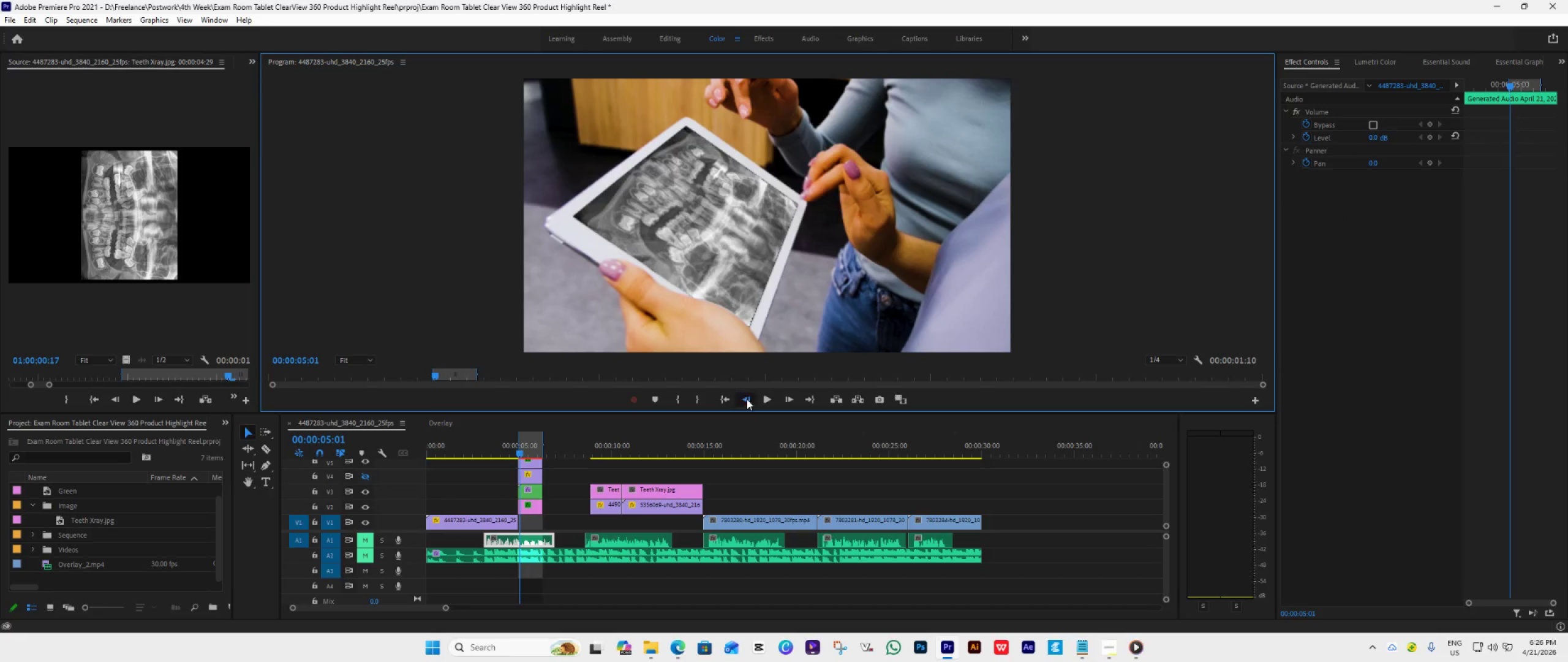 
triple_click([747, 399])
 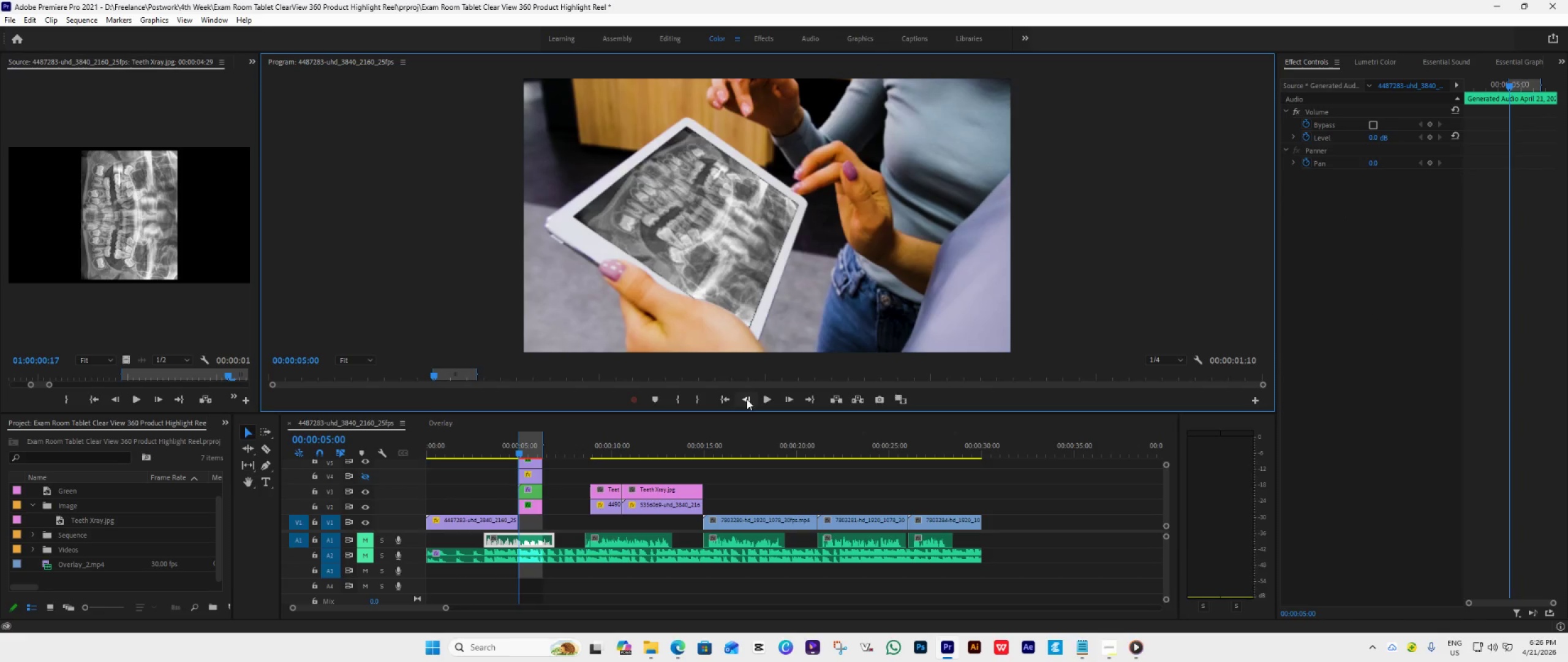 
triple_click([747, 399])
 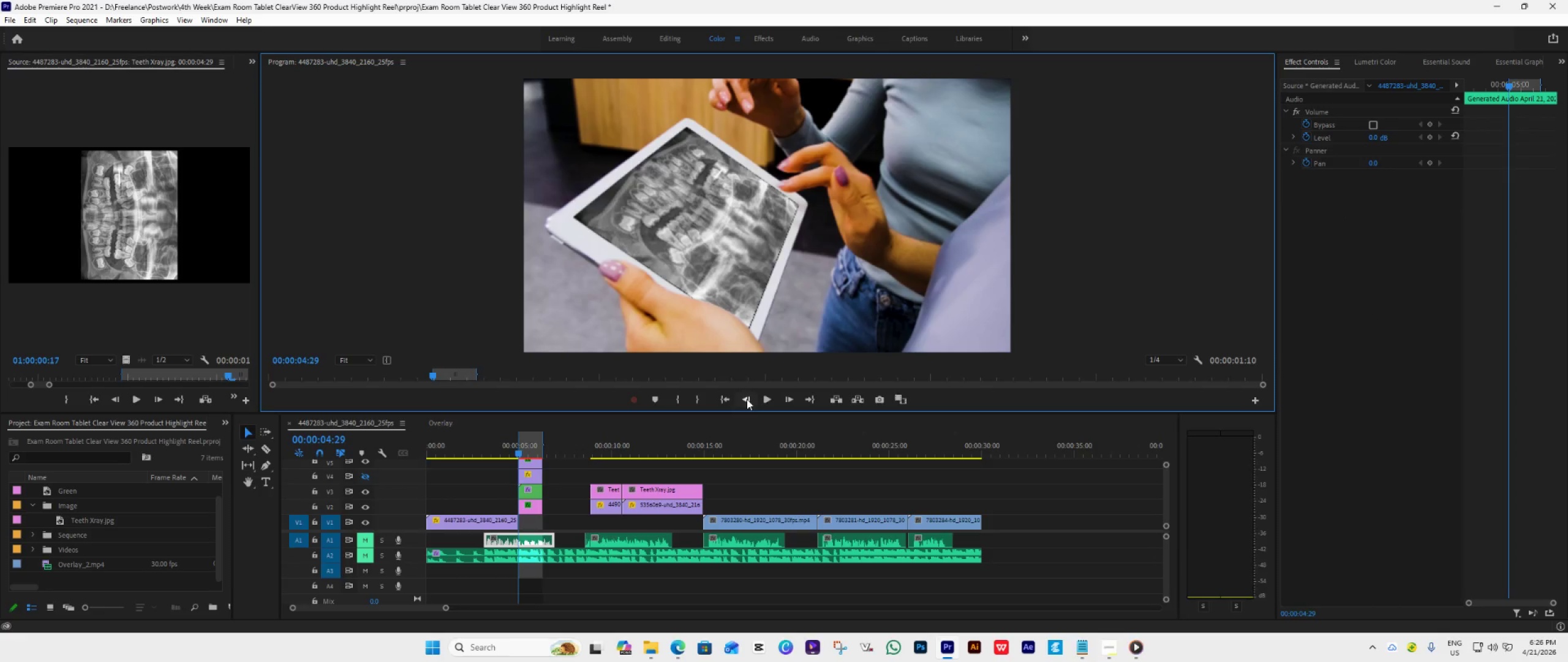 
triple_click([747, 399])
 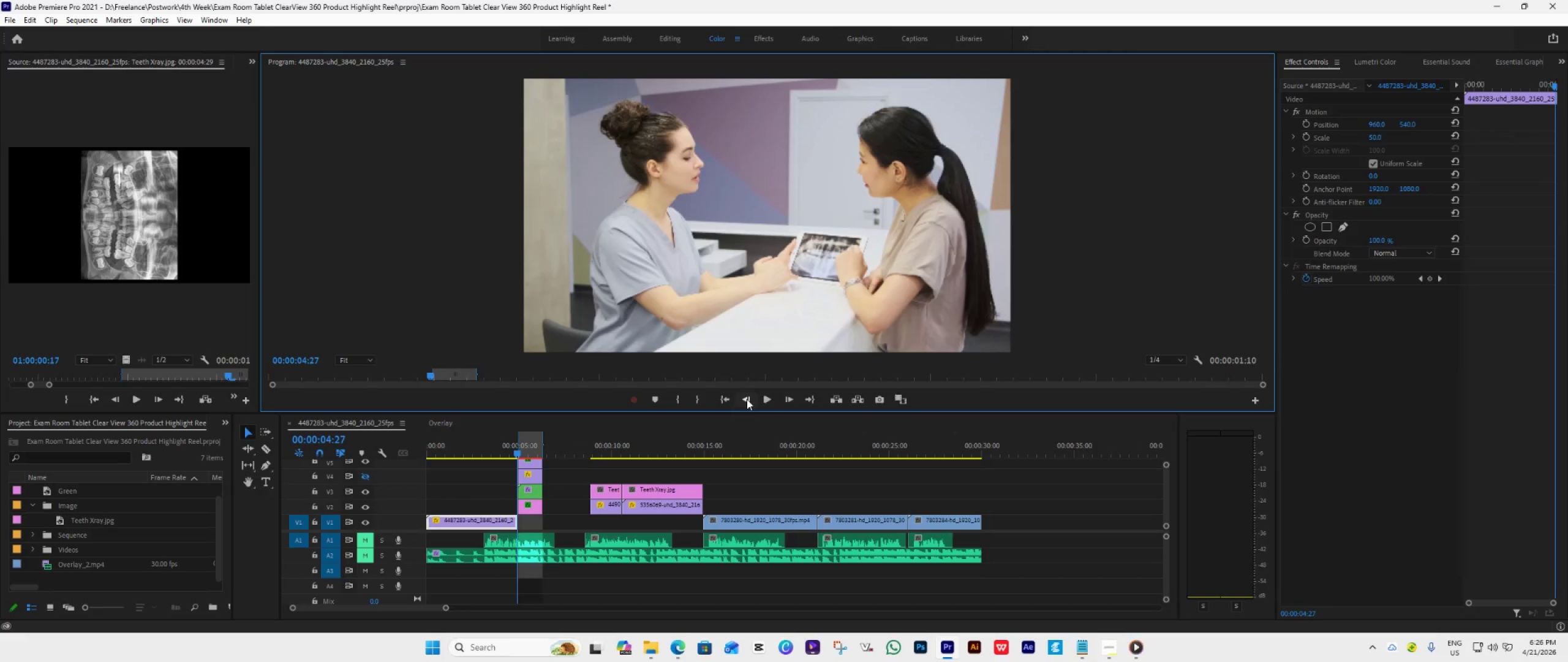 
triple_click([747, 399])
 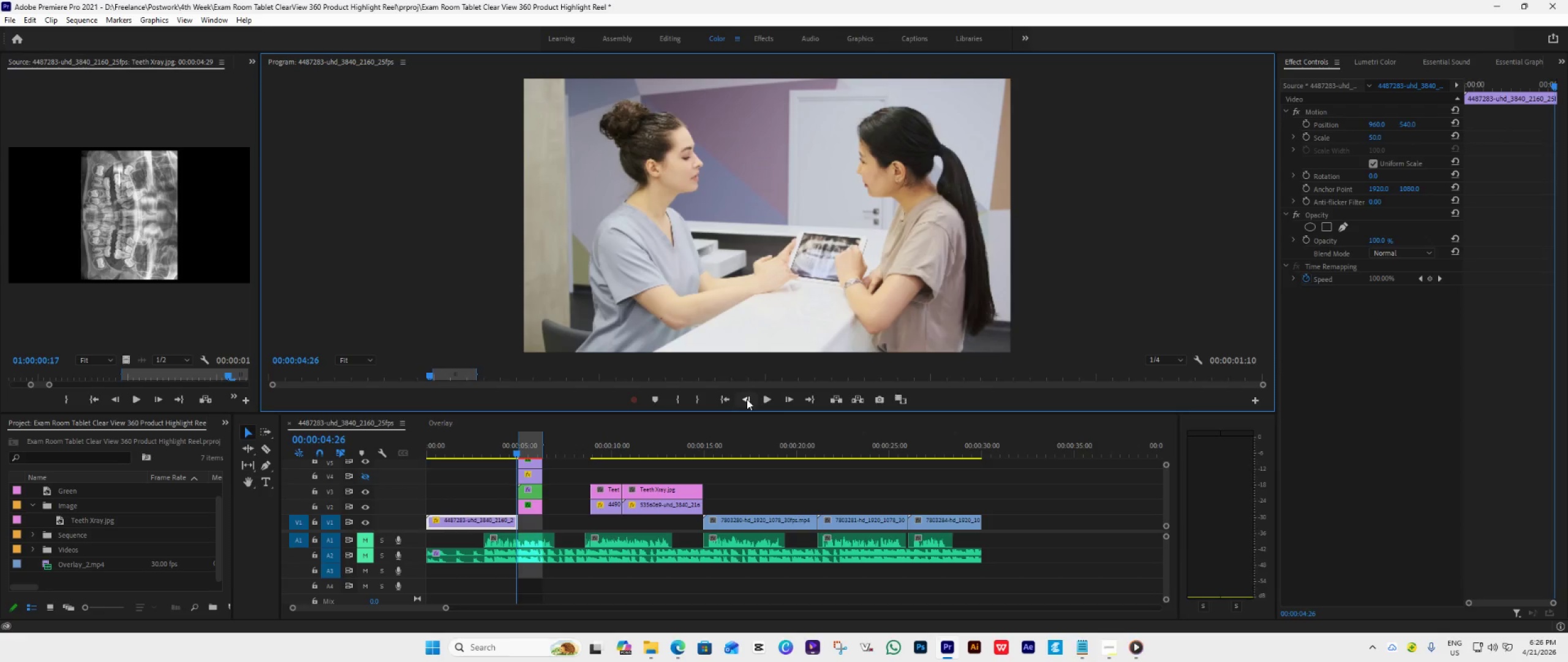 
triple_click([747, 399])
 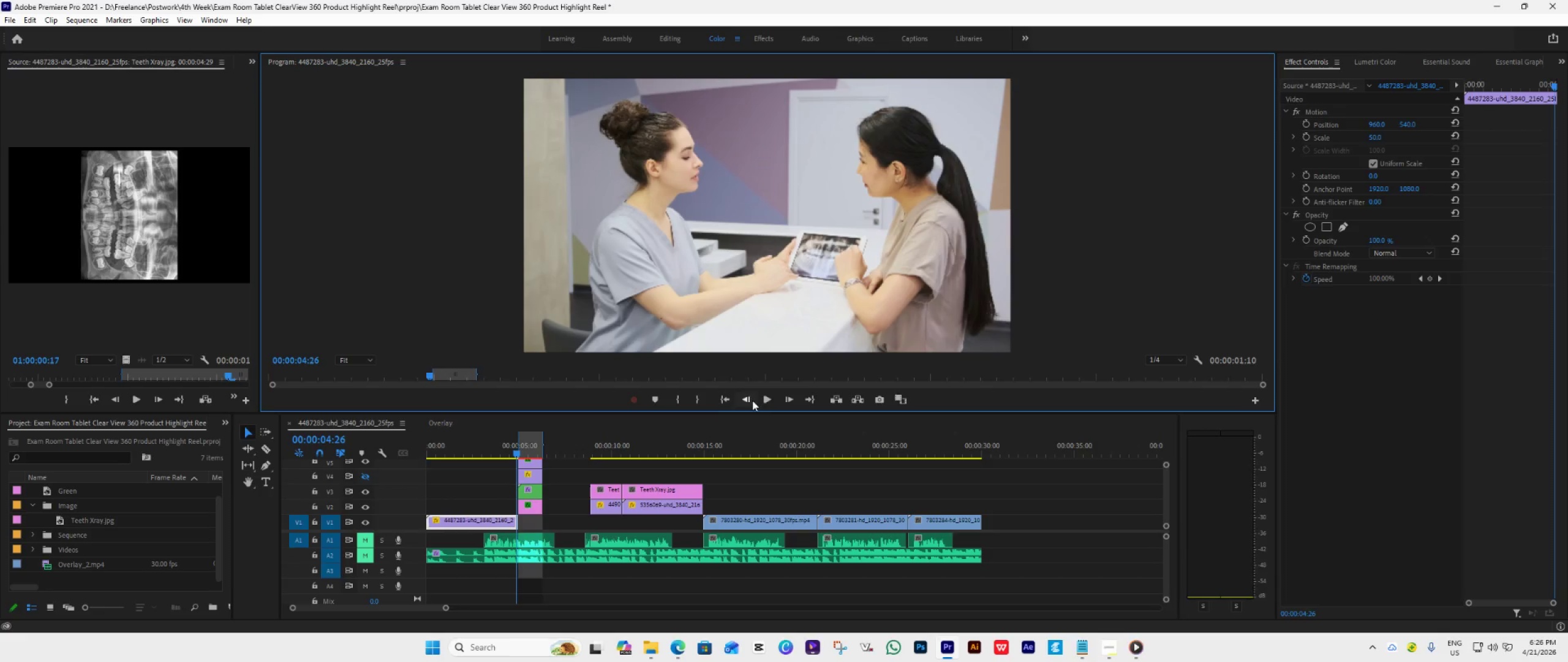 
triple_click([747, 399])
 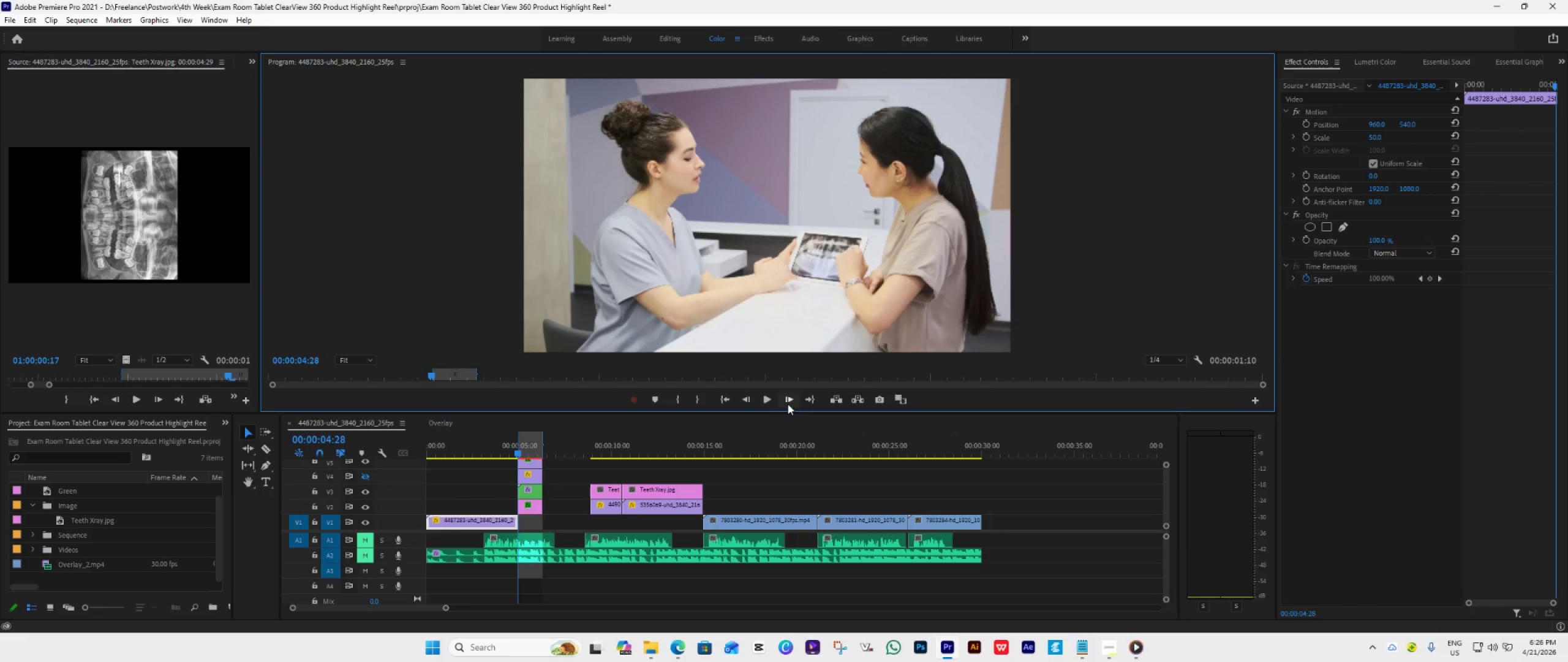 
double_click([788, 404])
 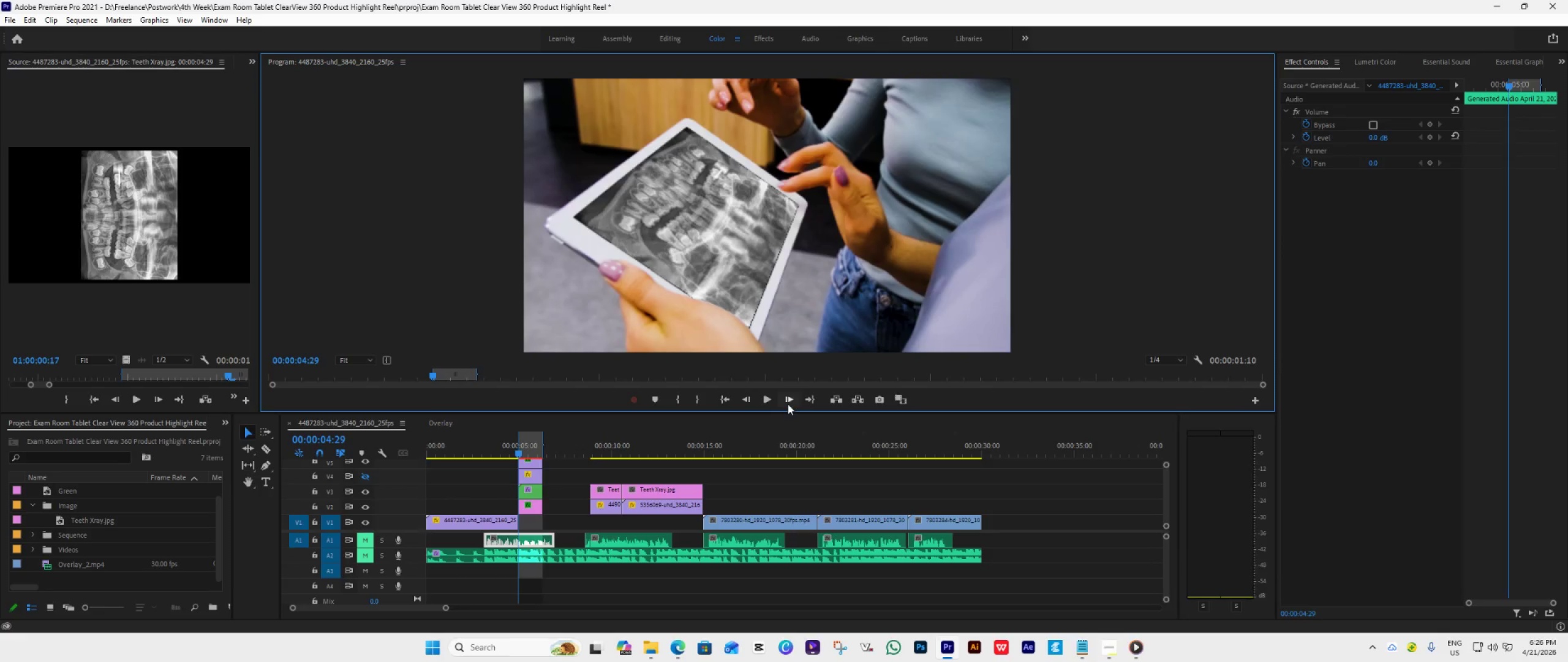 
triple_click([788, 404])
 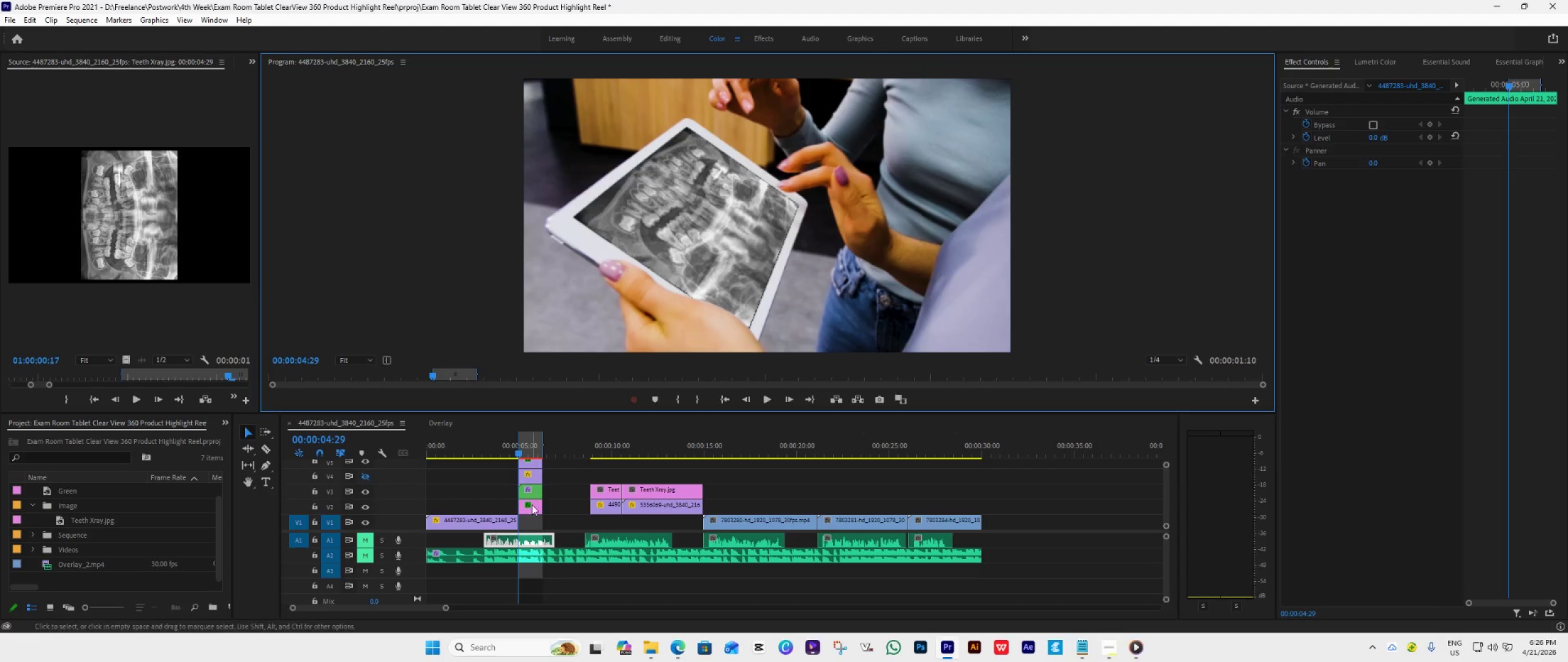 
left_click([529, 508])
 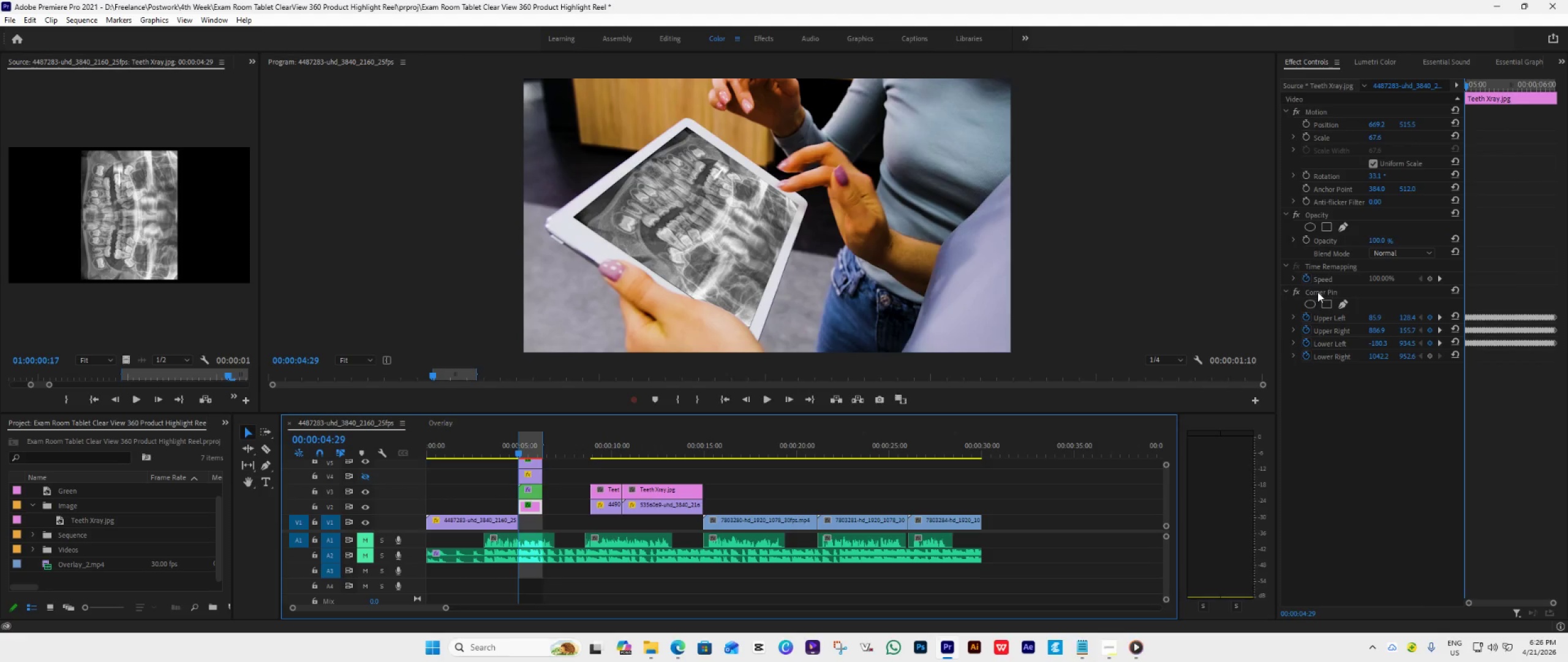 
left_click([1317, 292])
 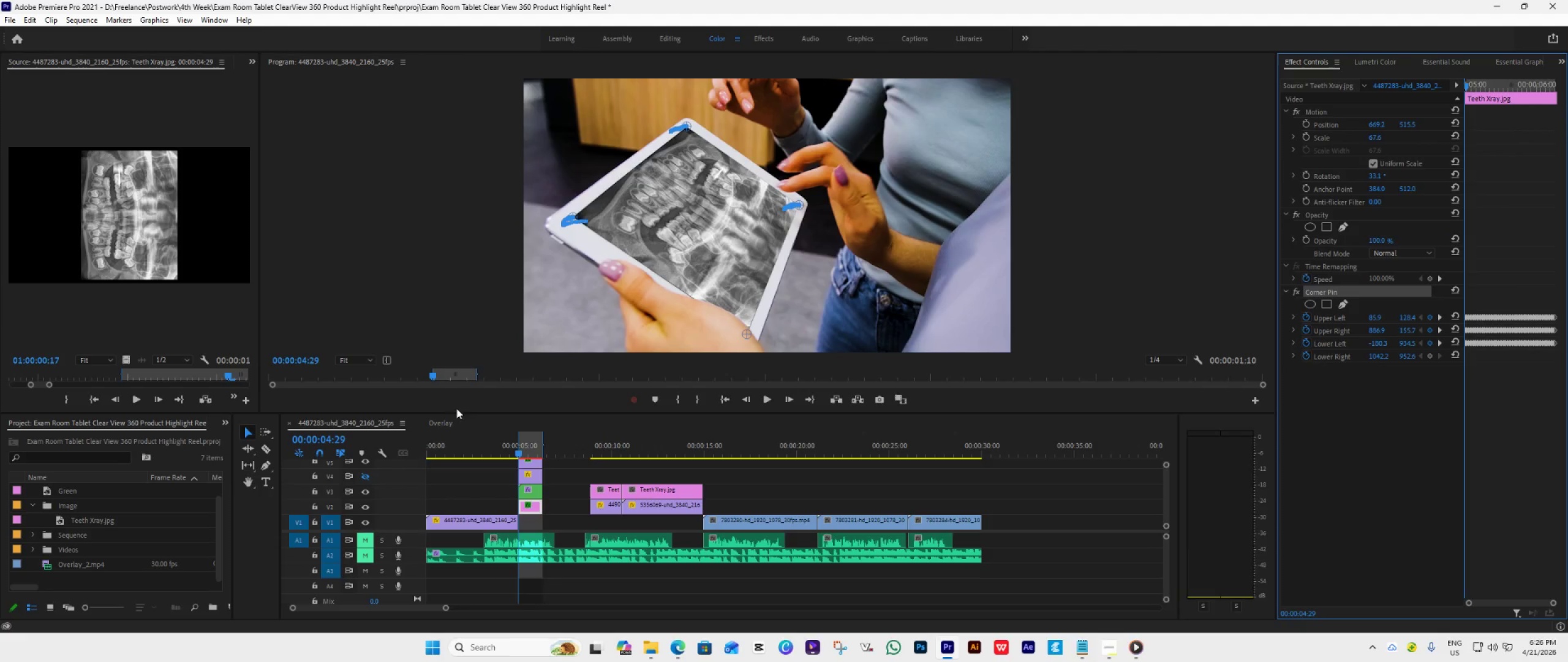 
wait(6.07)
 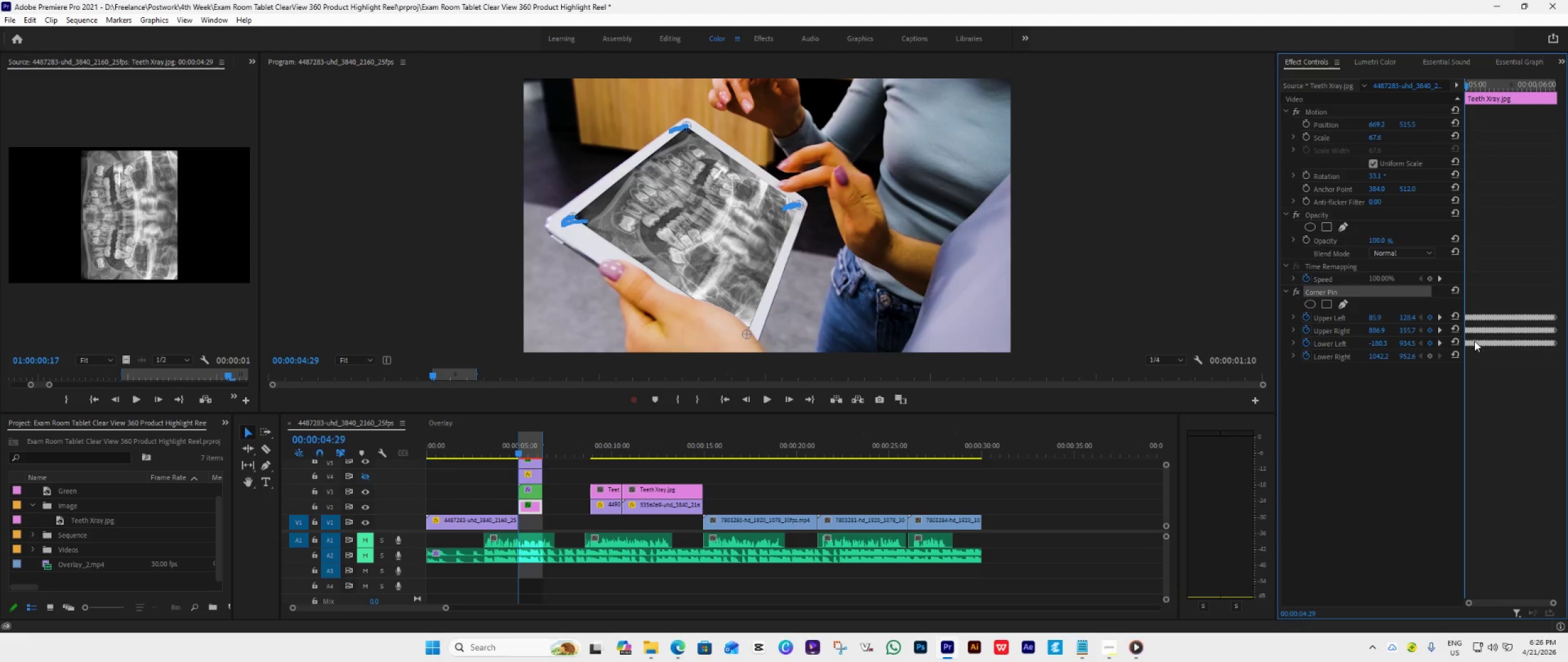 
left_click([362, 362])
 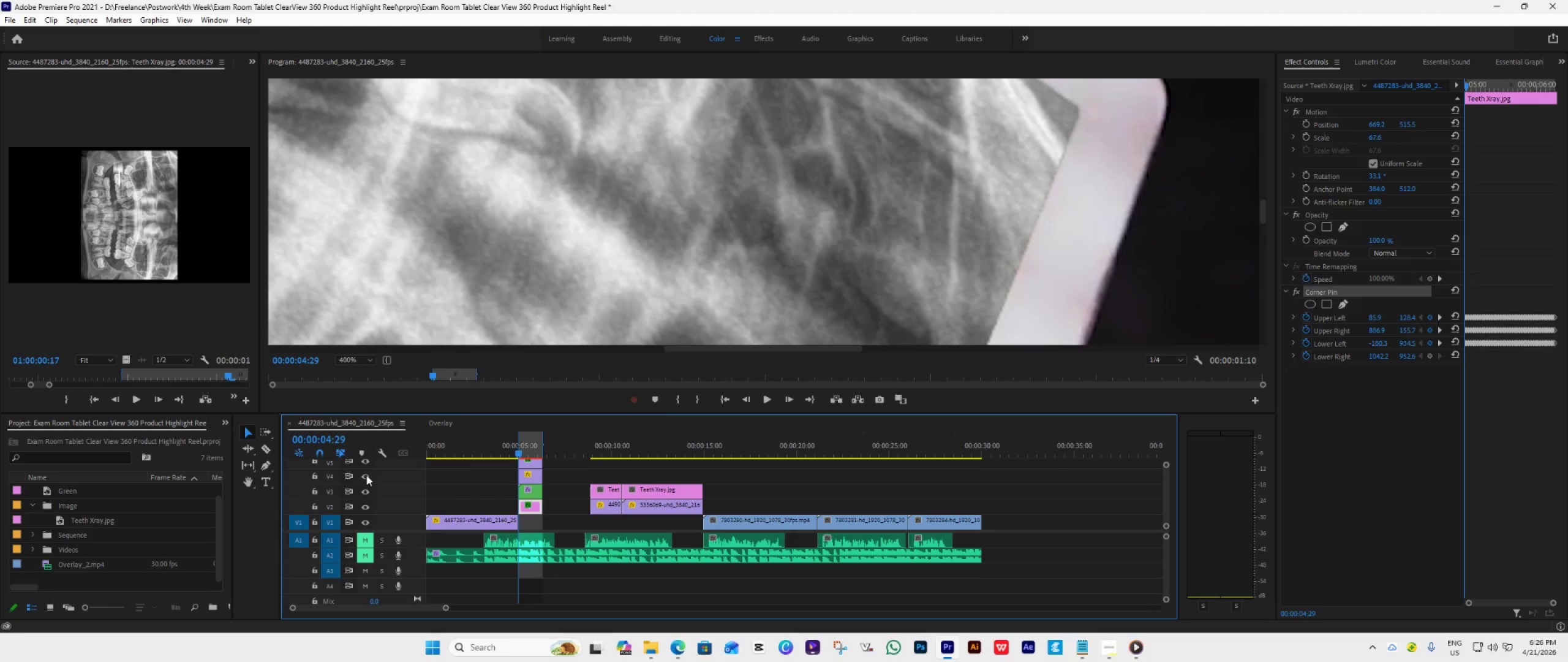 
double_click([359, 479])
 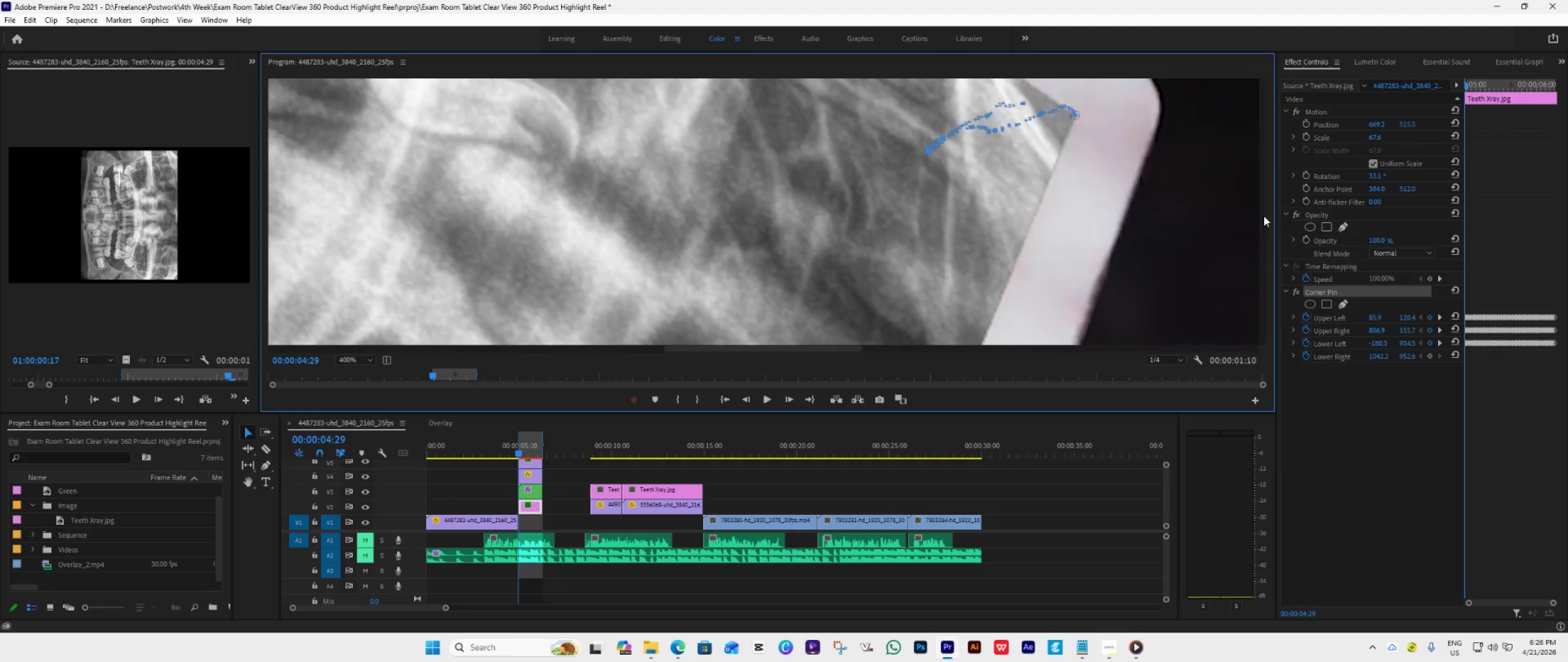 
left_click_drag(start_coordinate=[1264, 212], to_coordinate=[1258, 308])
 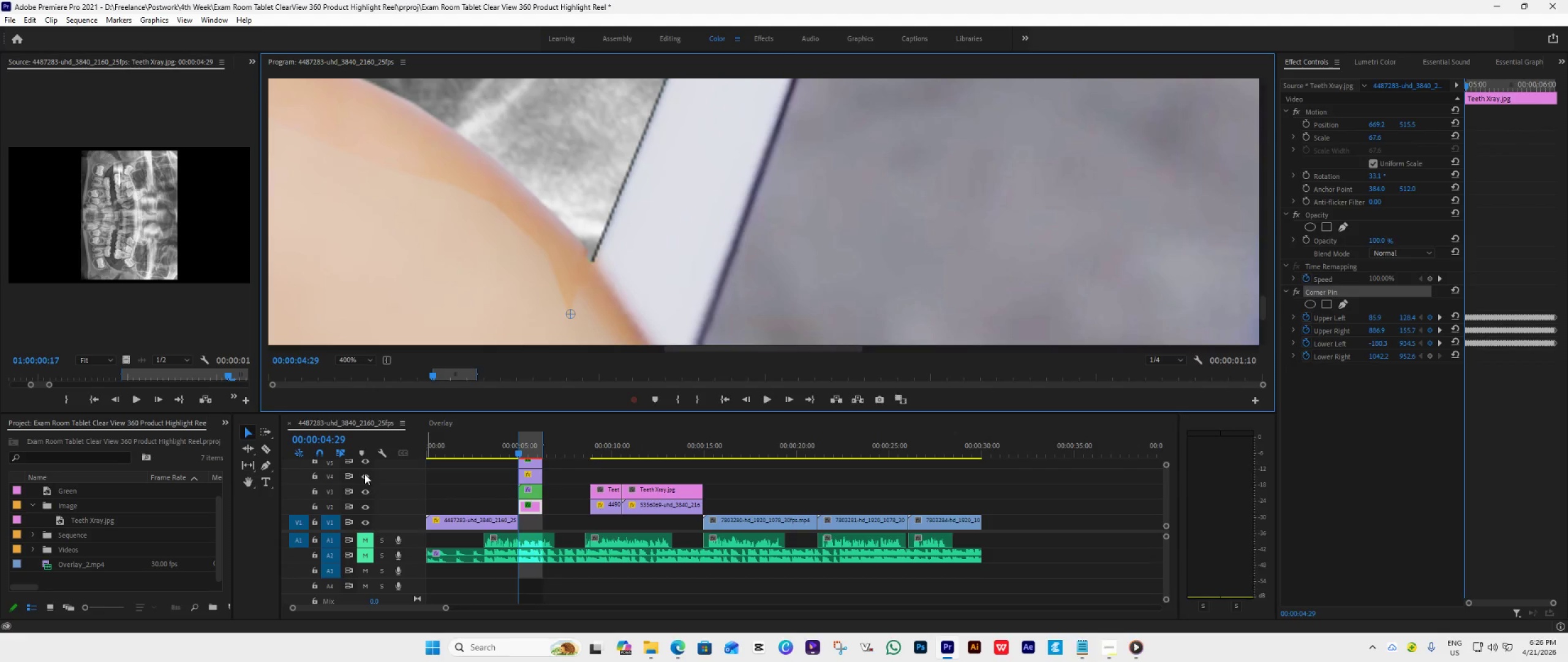 
double_click([364, 474])
 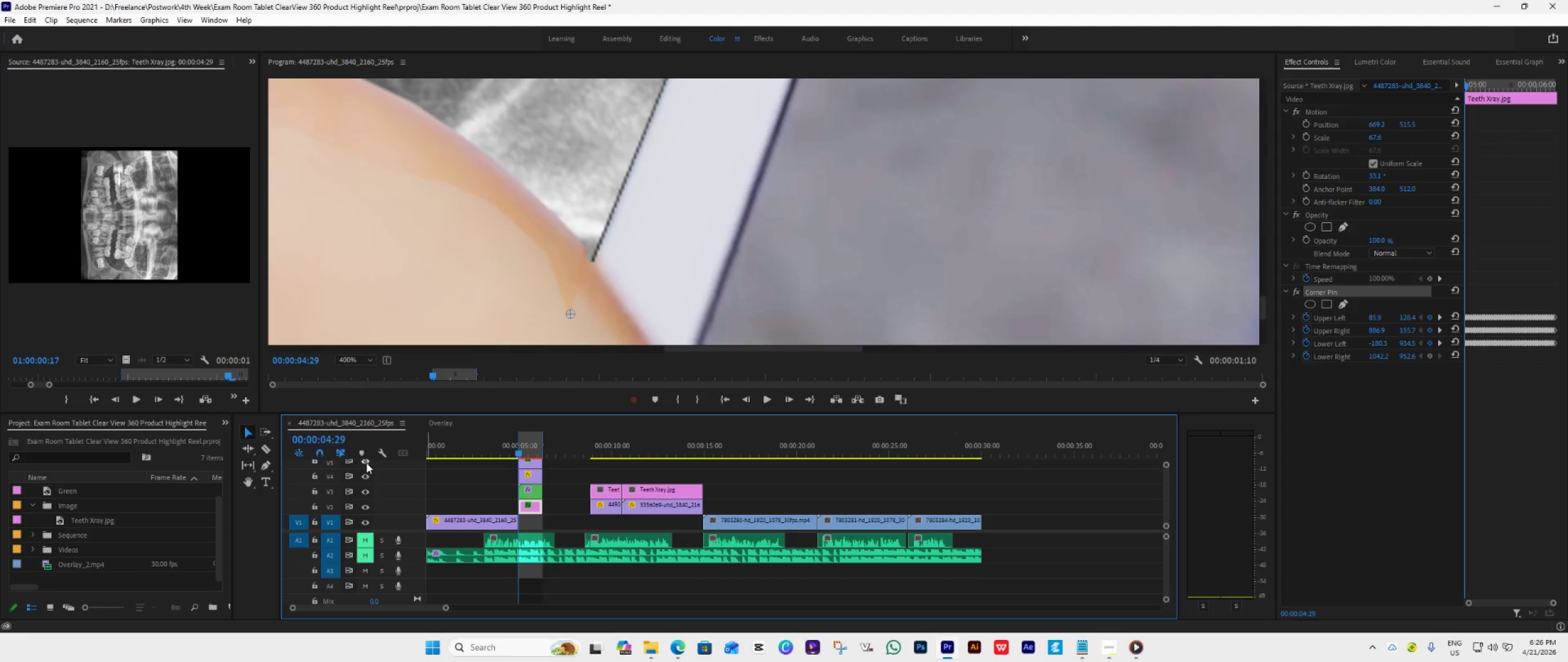 
left_click([366, 463])
 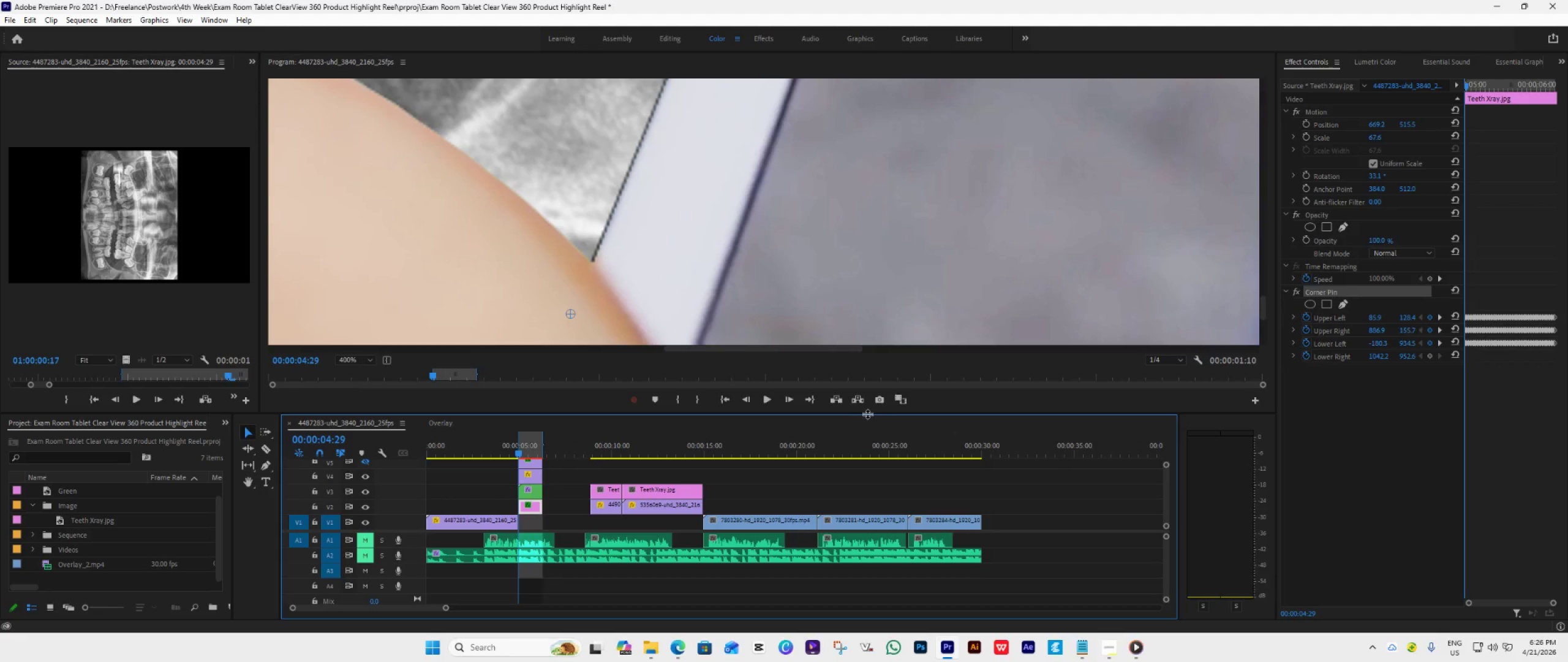 
wait(19.04)
 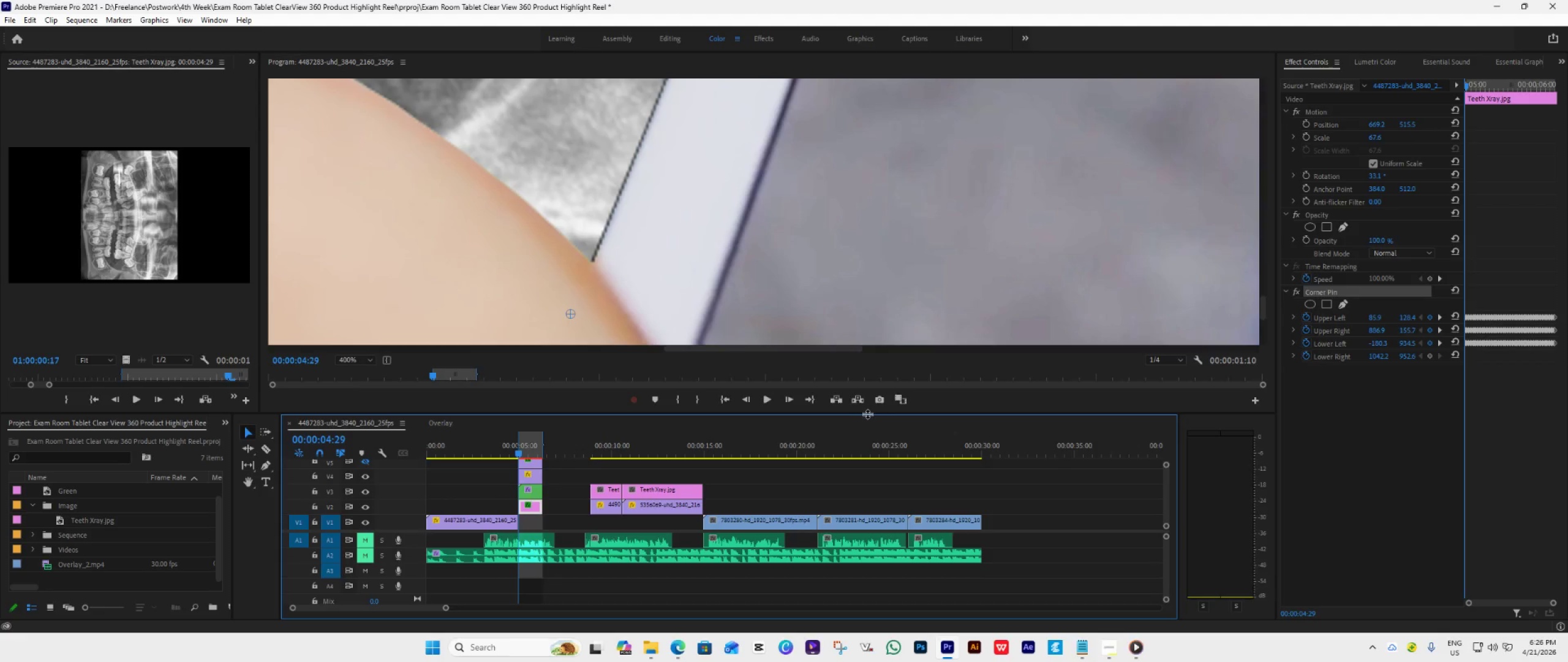 
left_click_drag(start_coordinate=[570, 312], to_coordinate=[592, 267])
 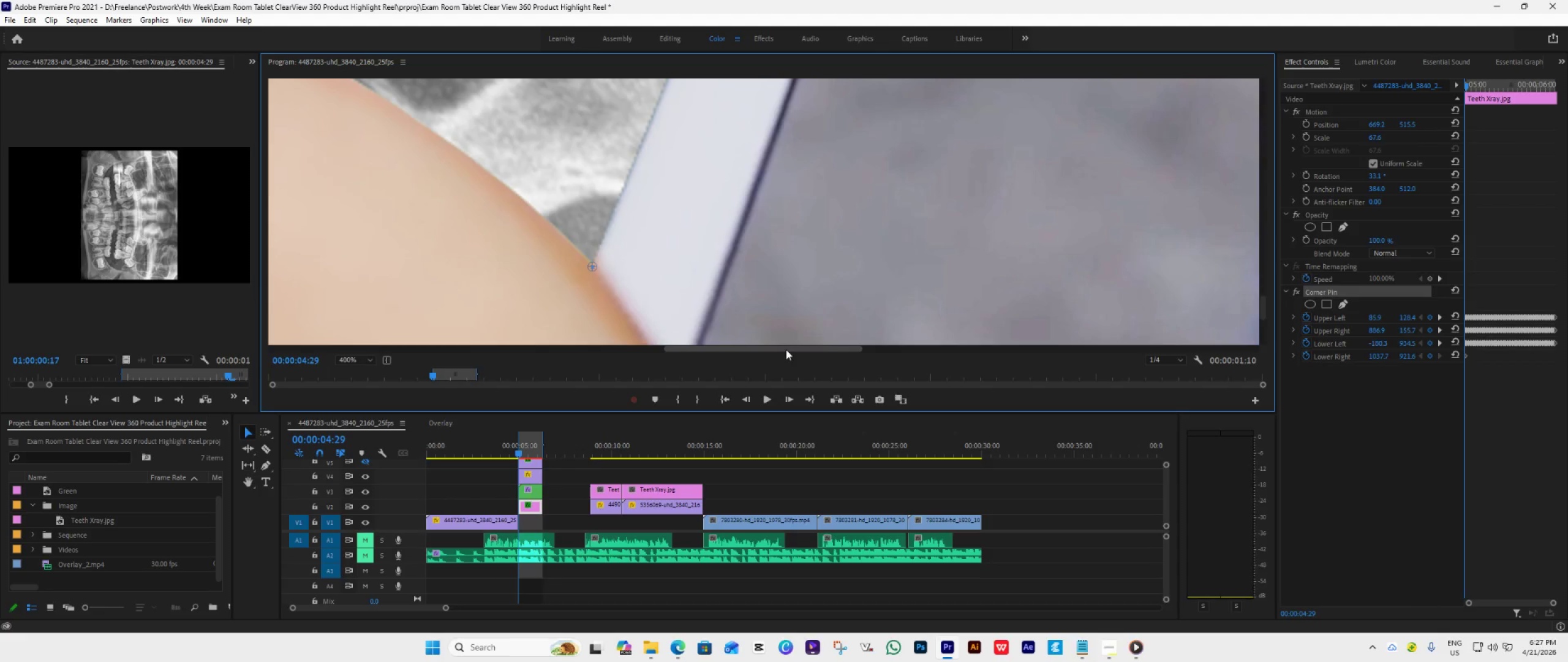 
left_click_drag(start_coordinate=[786, 349], to_coordinate=[728, 351])
 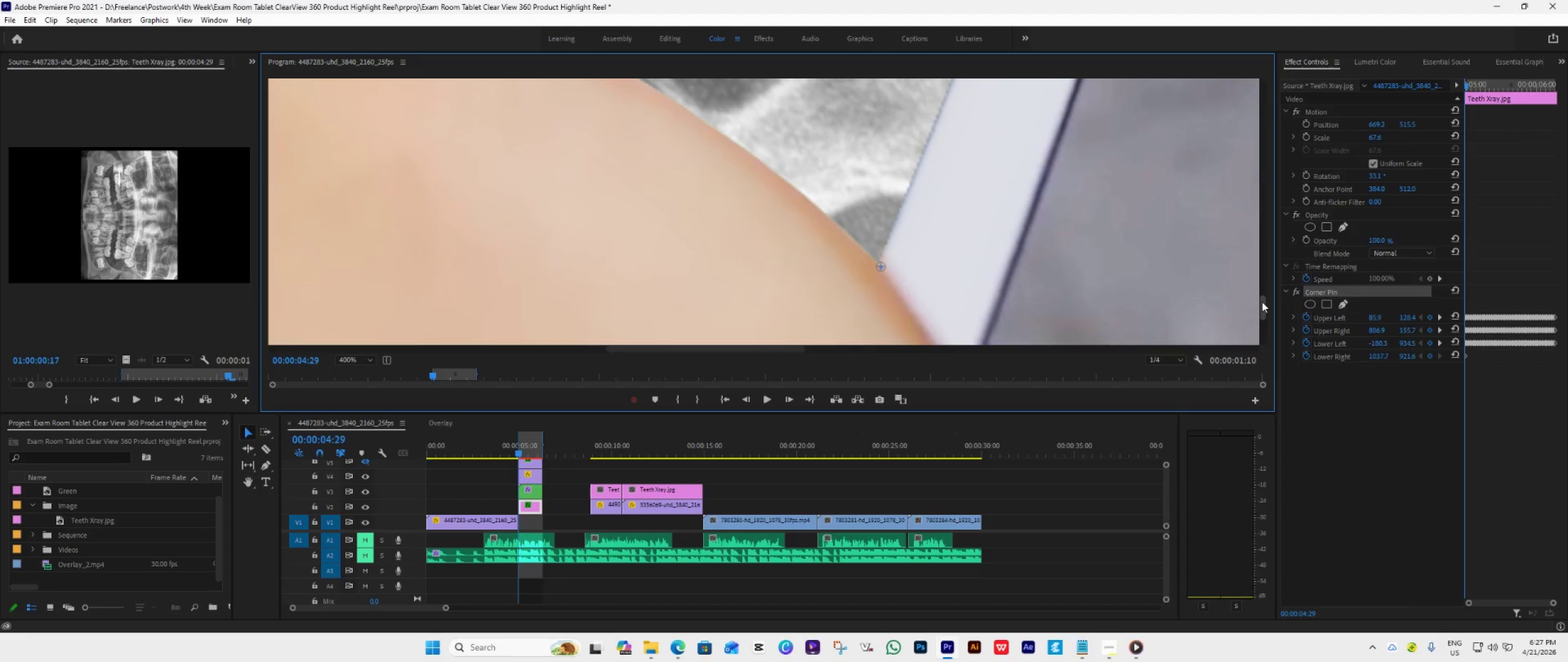 
left_click_drag(start_coordinate=[1262, 302], to_coordinate=[1254, 303])
 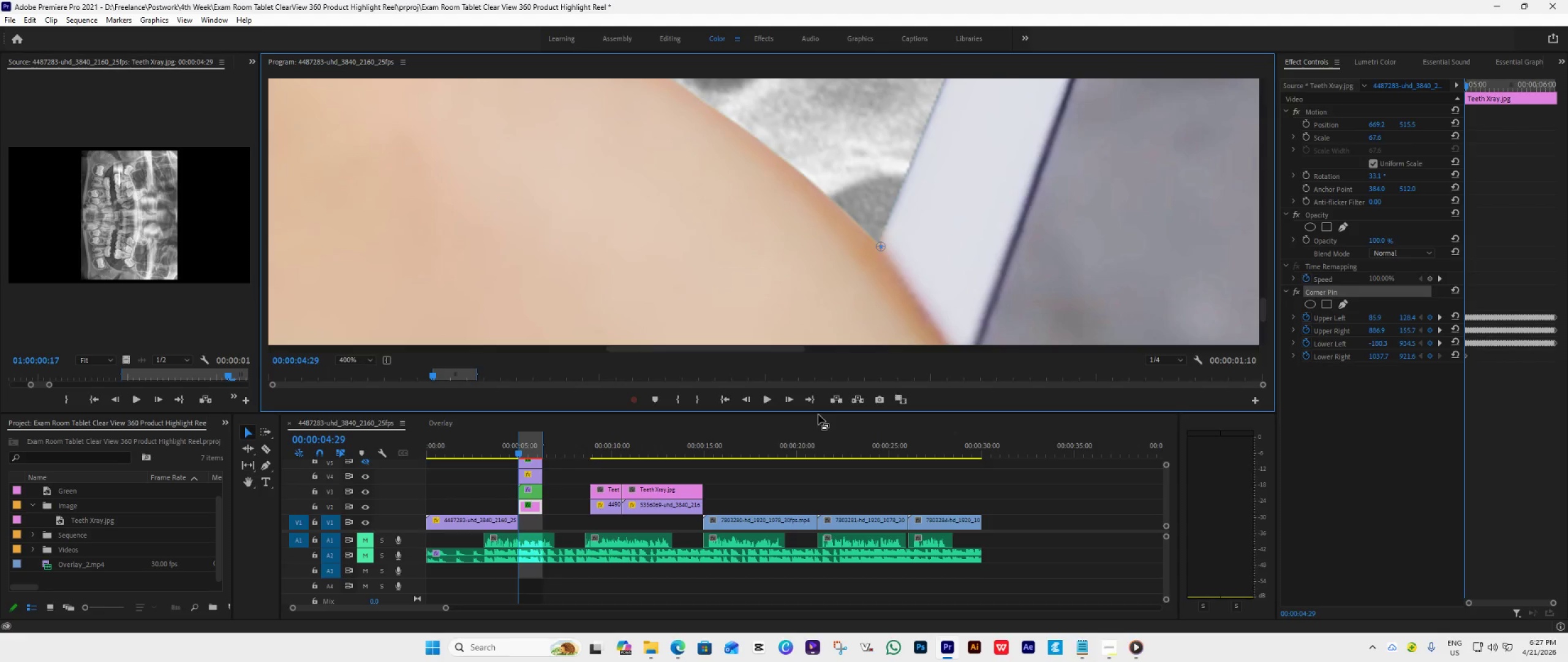 
left_click_drag(start_coordinate=[819, 413], to_coordinate=[792, 548])
 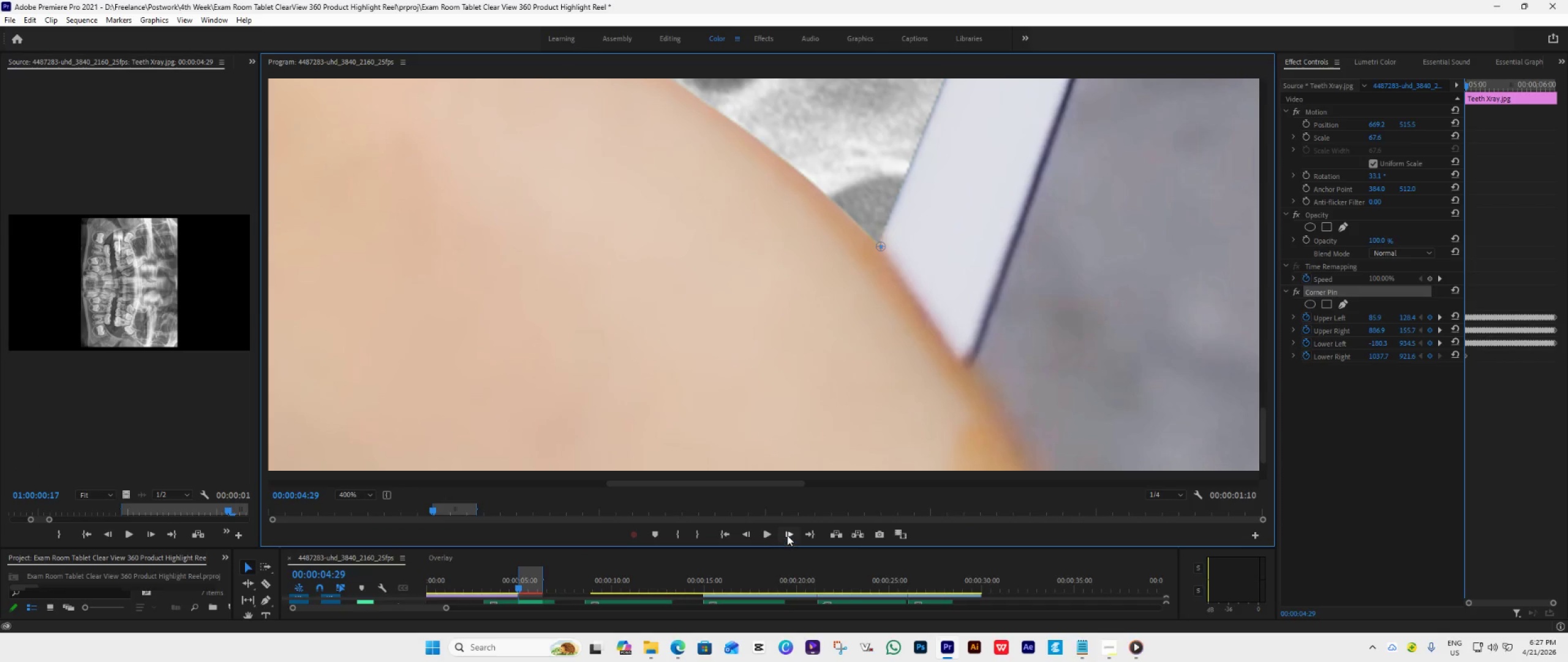 
left_click([787, 535])
 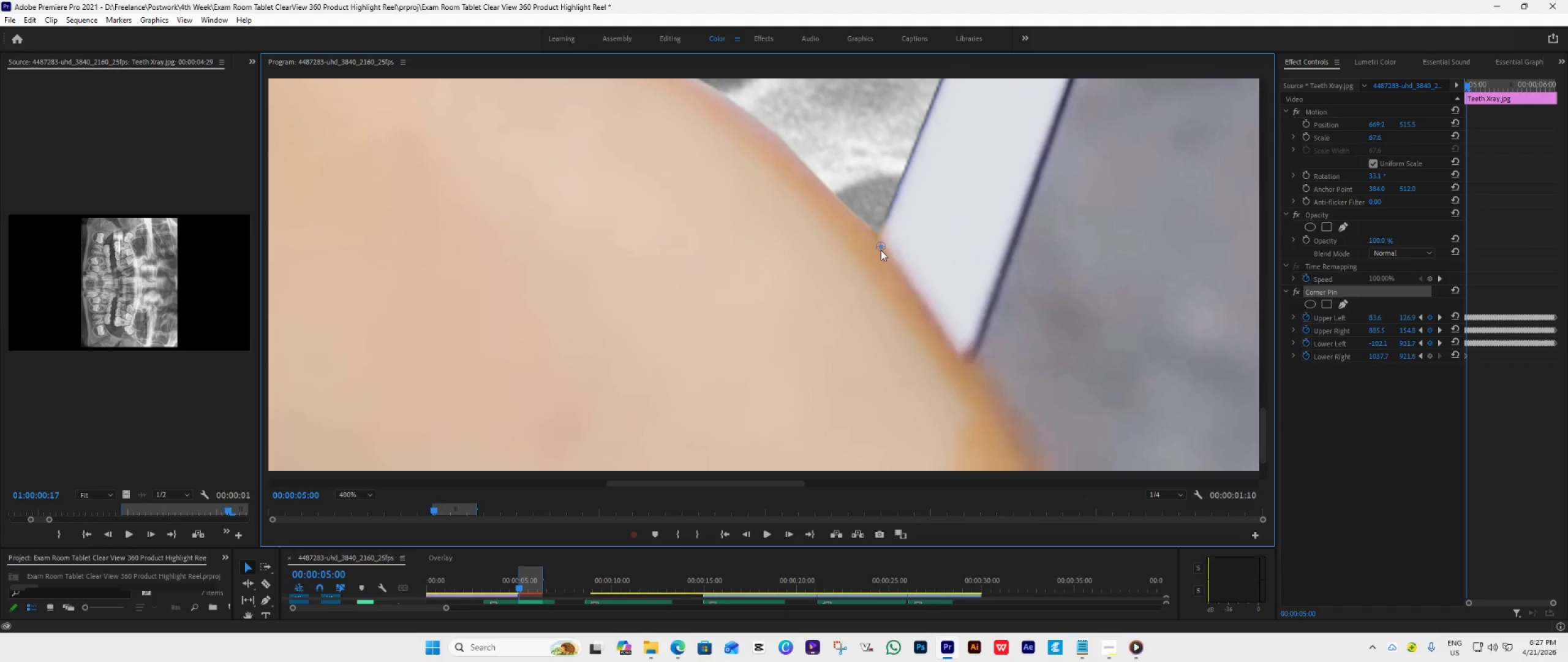 
left_click_drag(start_coordinate=[882, 245], to_coordinate=[882, 238])
 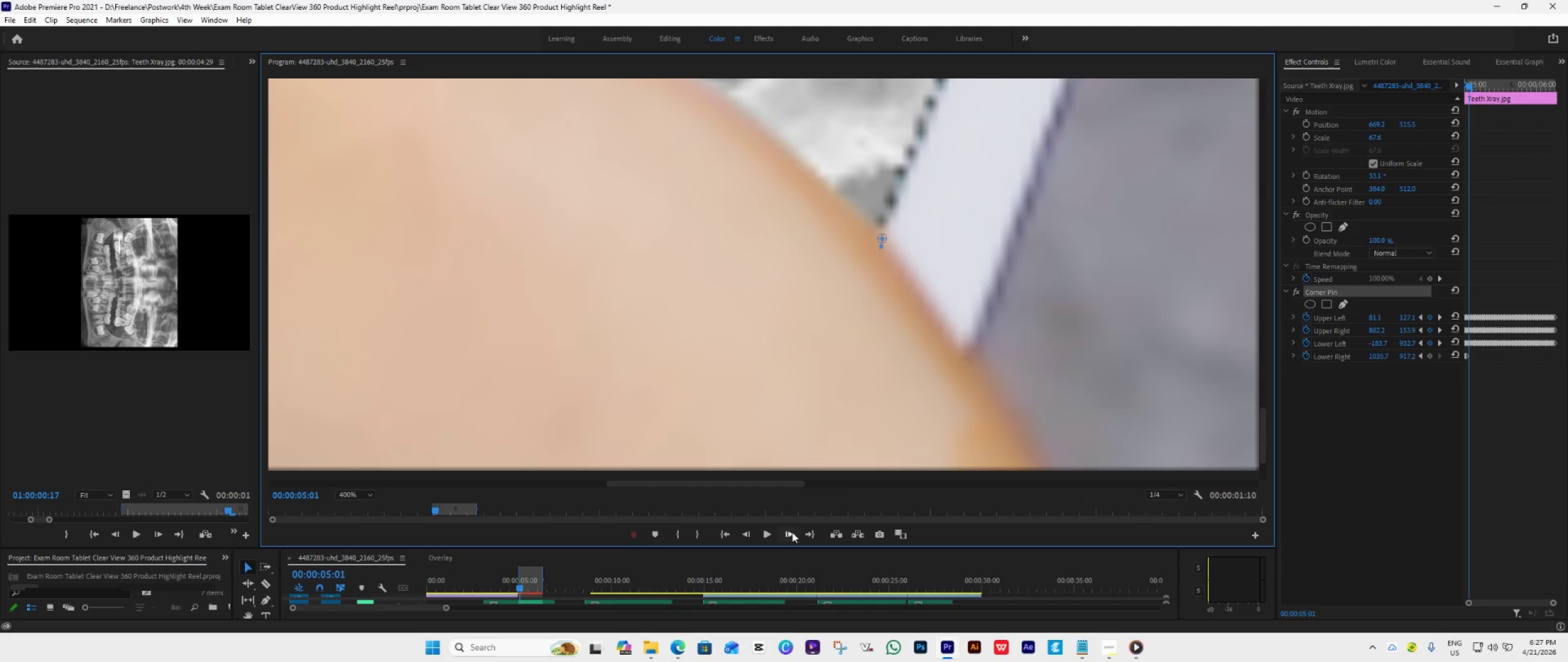 
left_click([792, 534])
 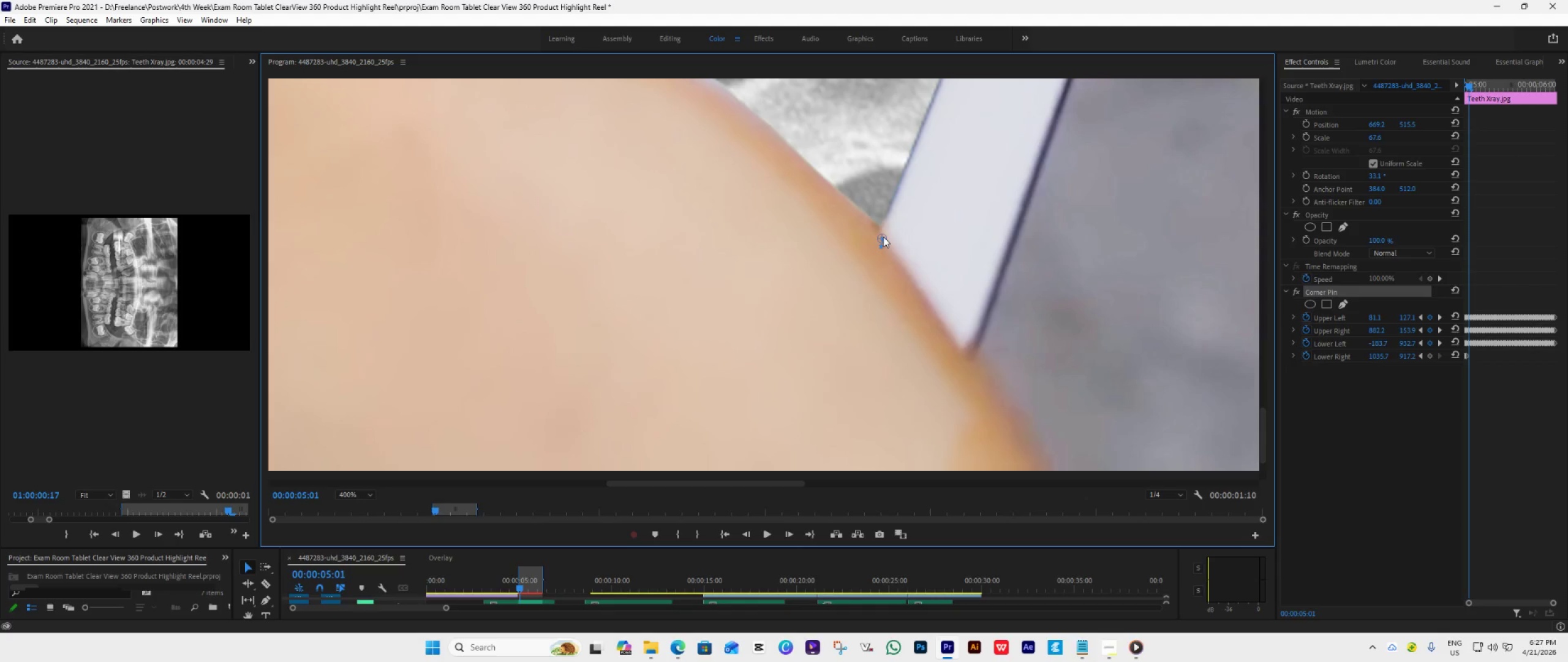 
left_click_drag(start_coordinate=[884, 233], to_coordinate=[883, 228])
 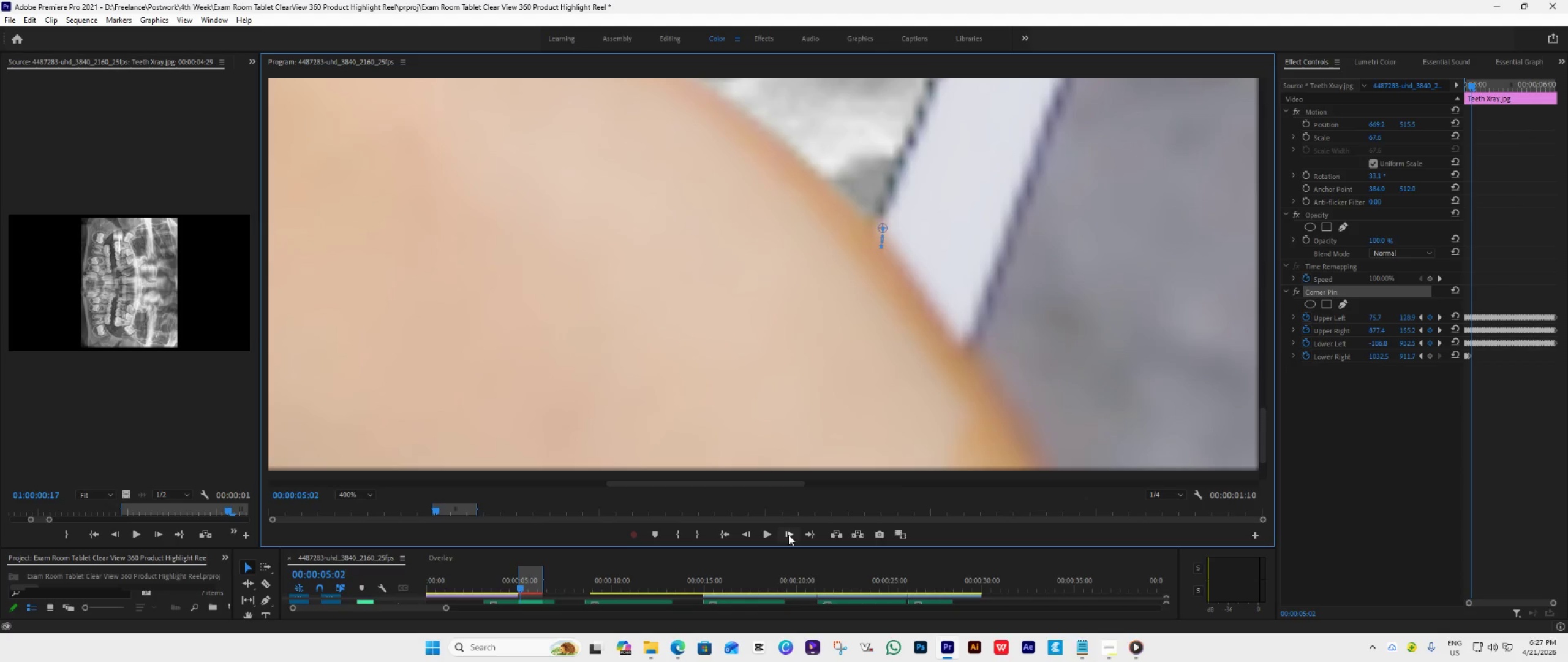 
left_click([785, 537])
 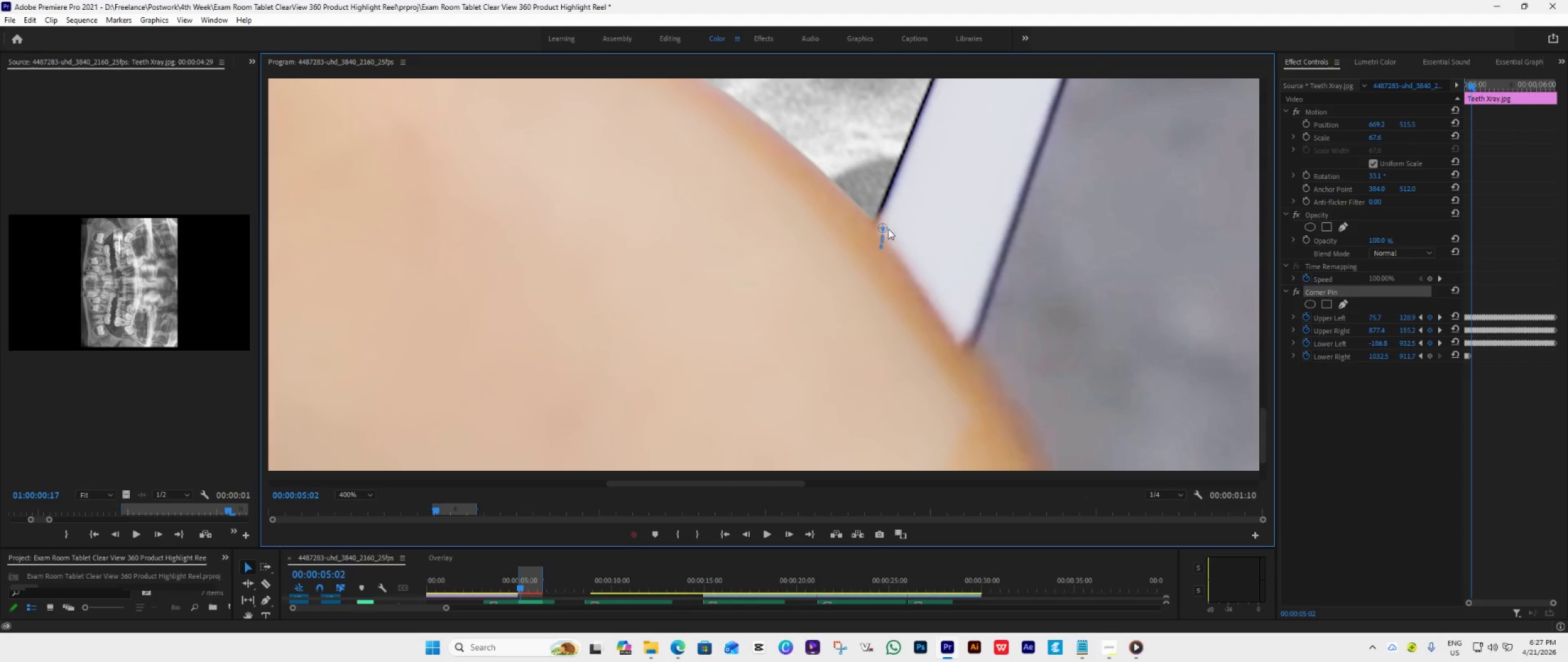 
left_click_drag(start_coordinate=[886, 225], to_coordinate=[878, 224])
 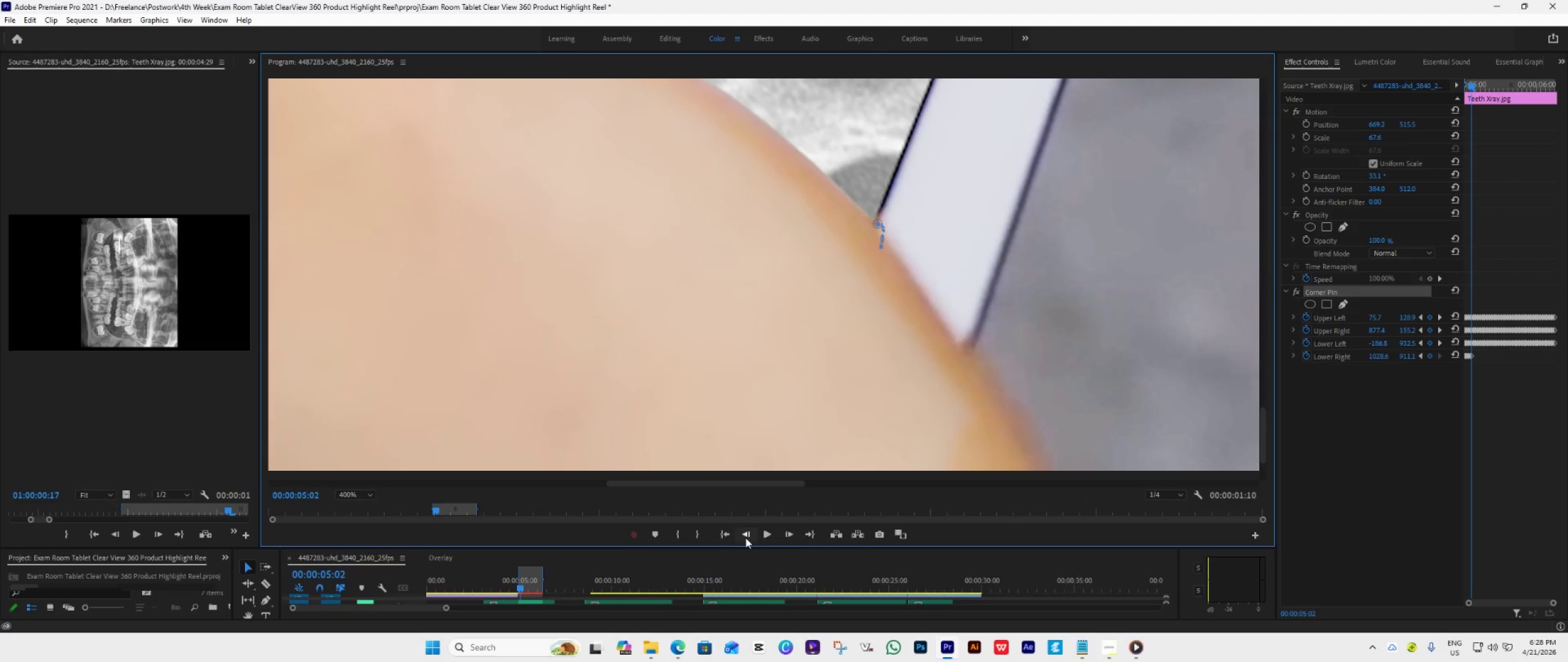 
left_click([745, 538])
 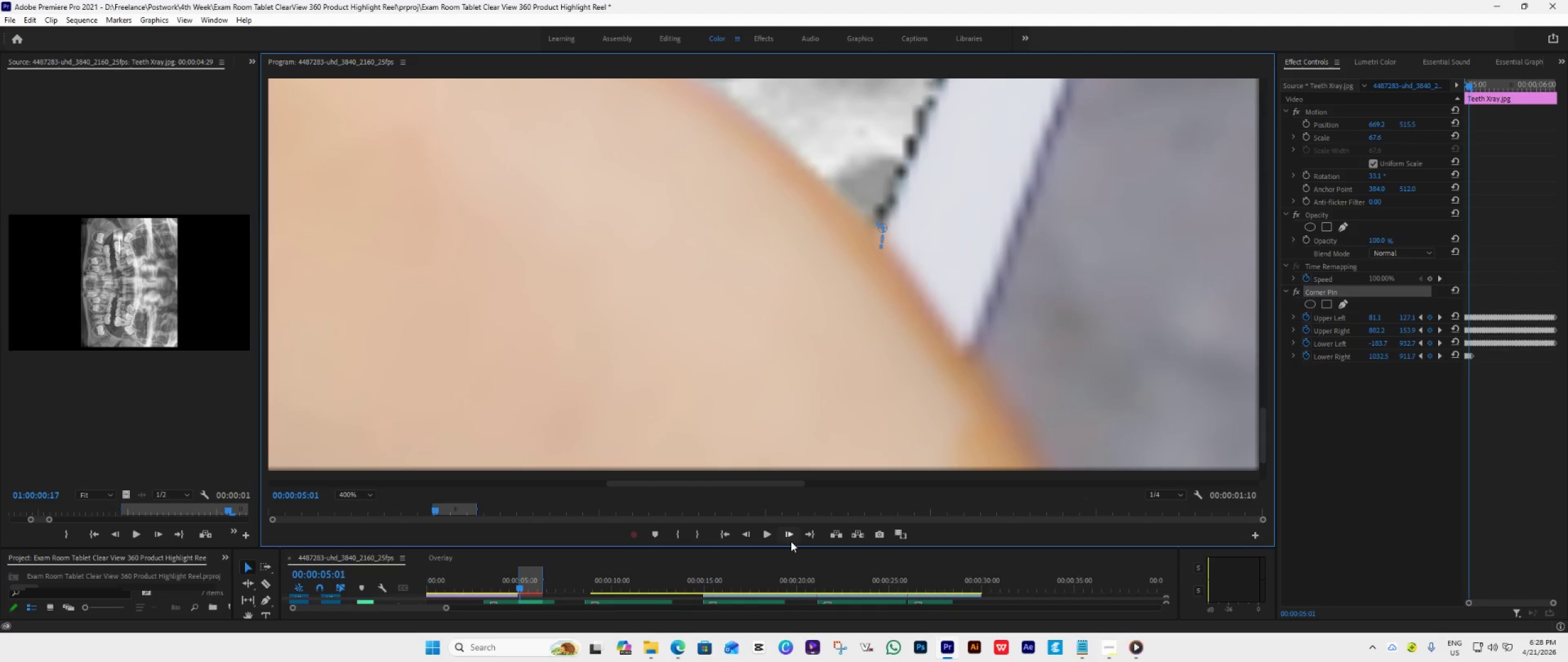 
mouse_move([780, 530])
 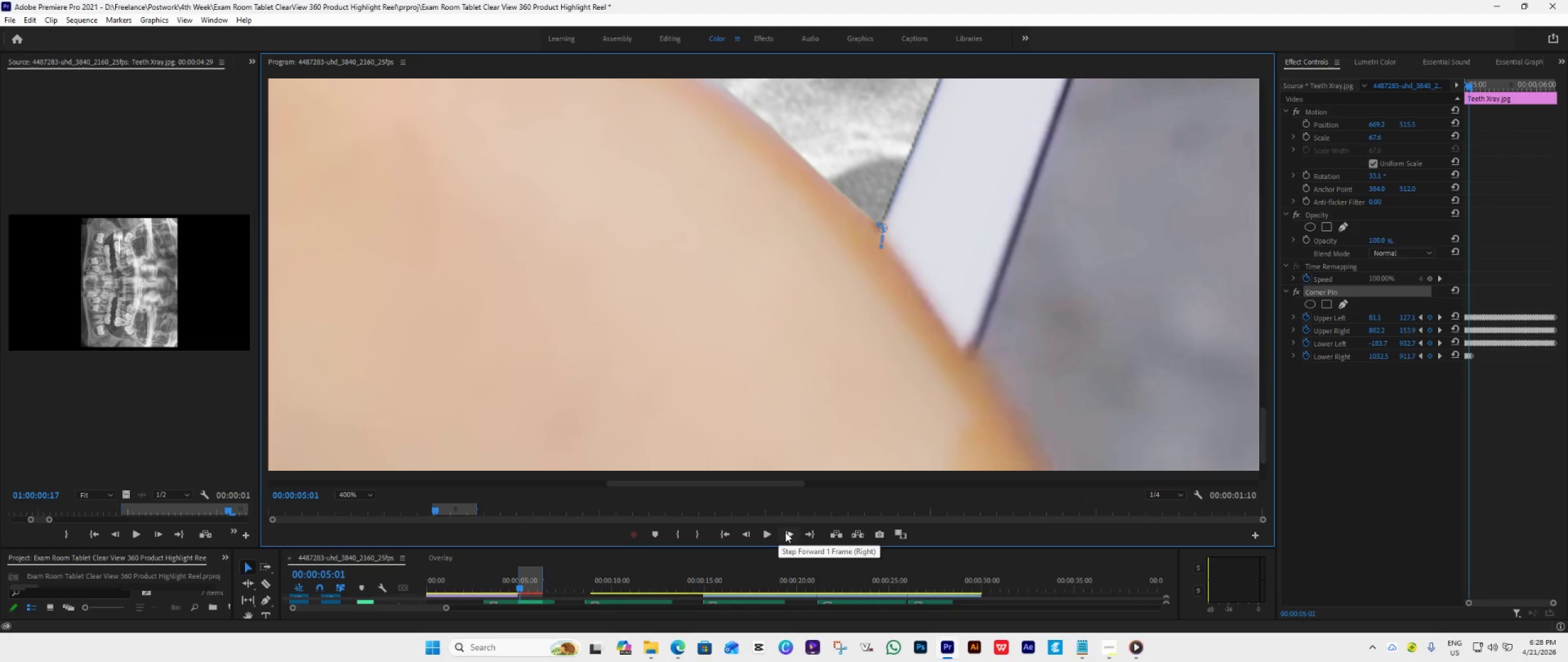 
double_click([785, 532])
 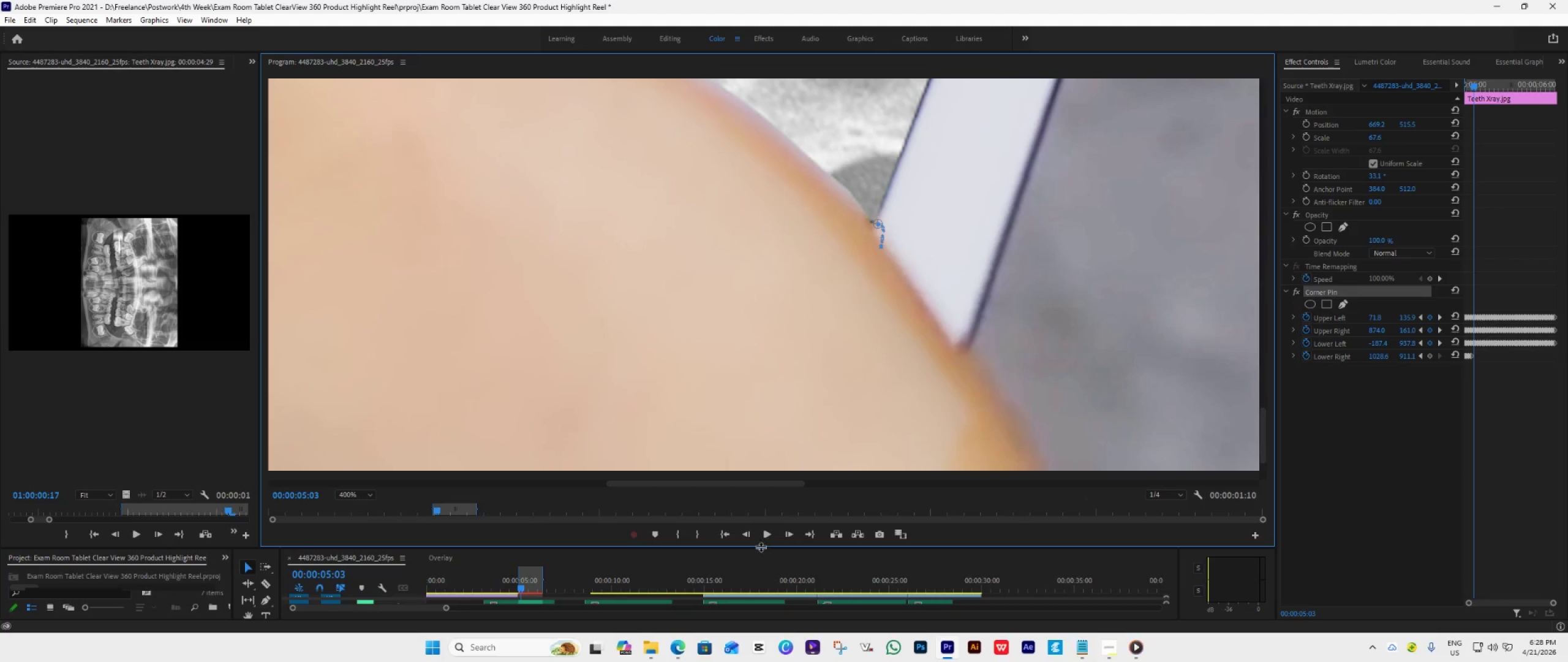 
left_click_drag(start_coordinate=[761, 548], to_coordinate=[761, 494])
 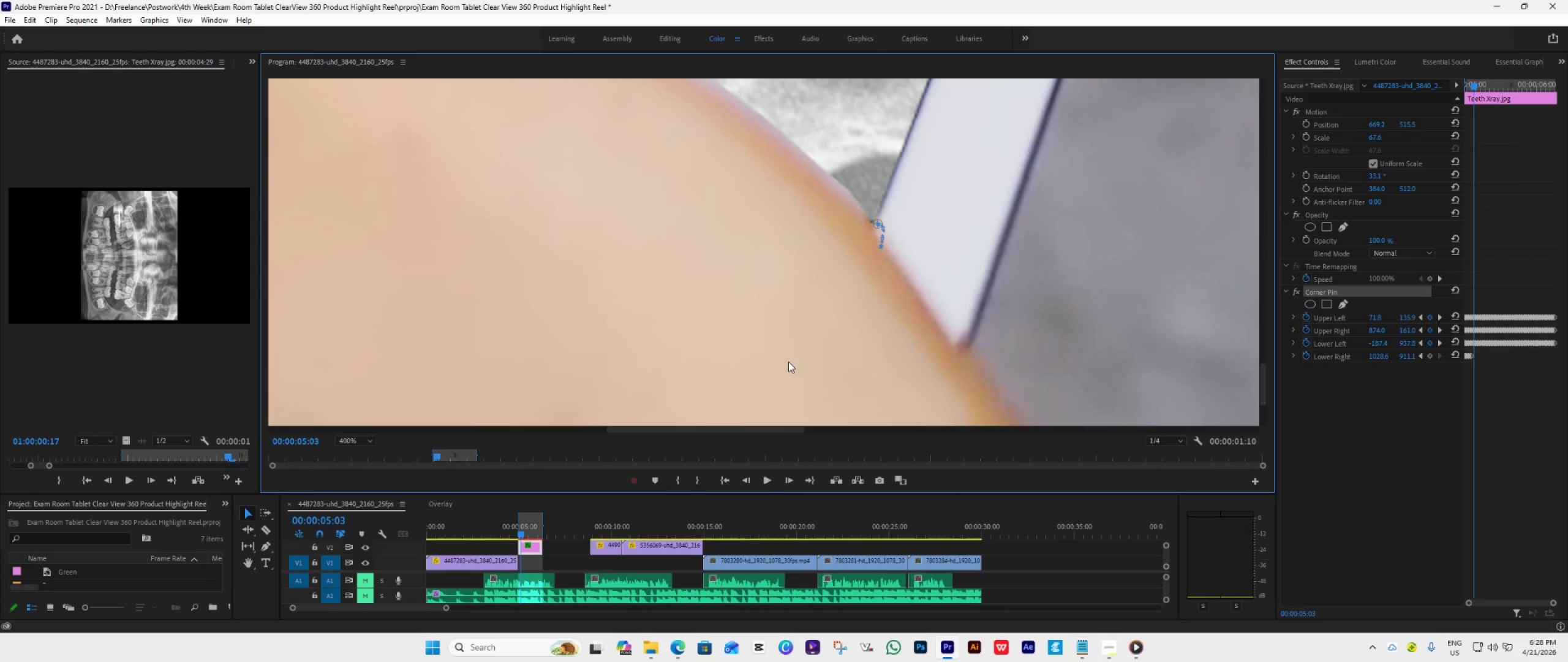 
wait(9.29)
 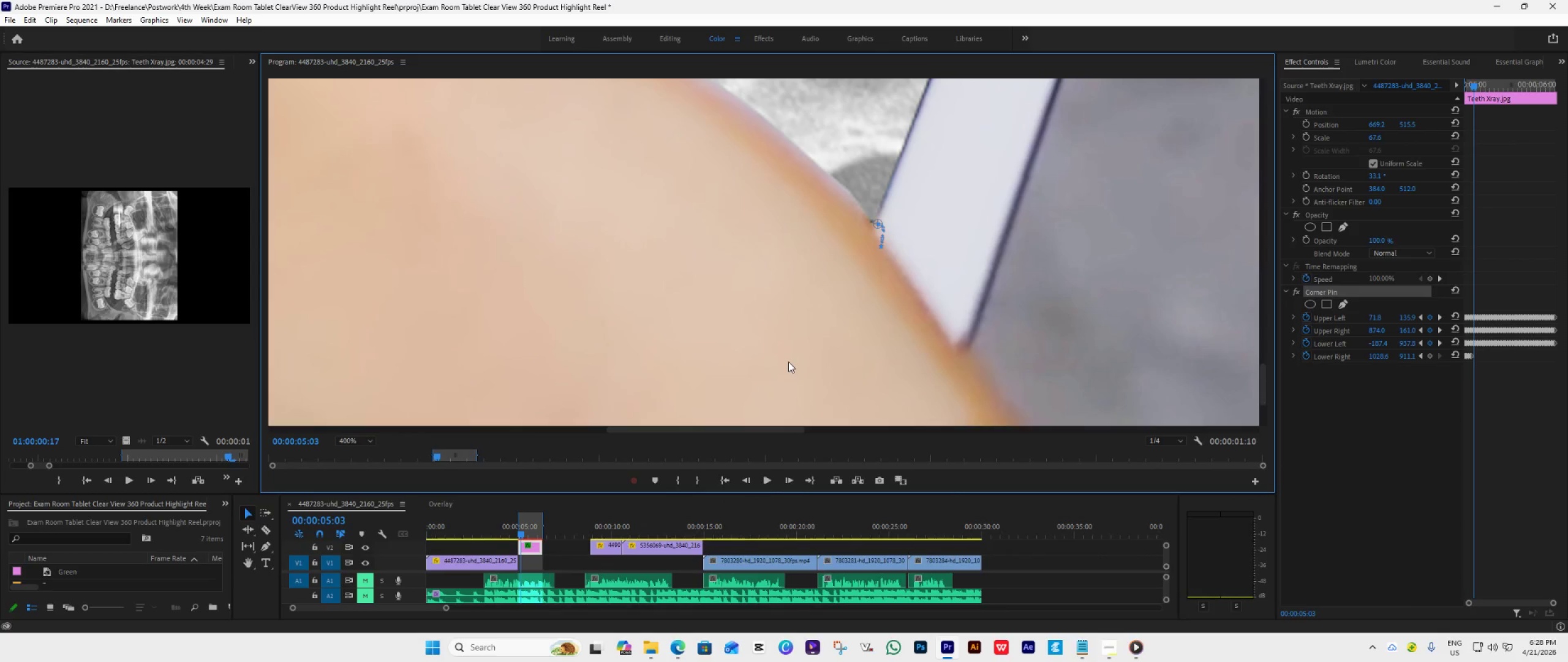 
left_click_drag(start_coordinate=[875, 227], to_coordinate=[872, 227])
 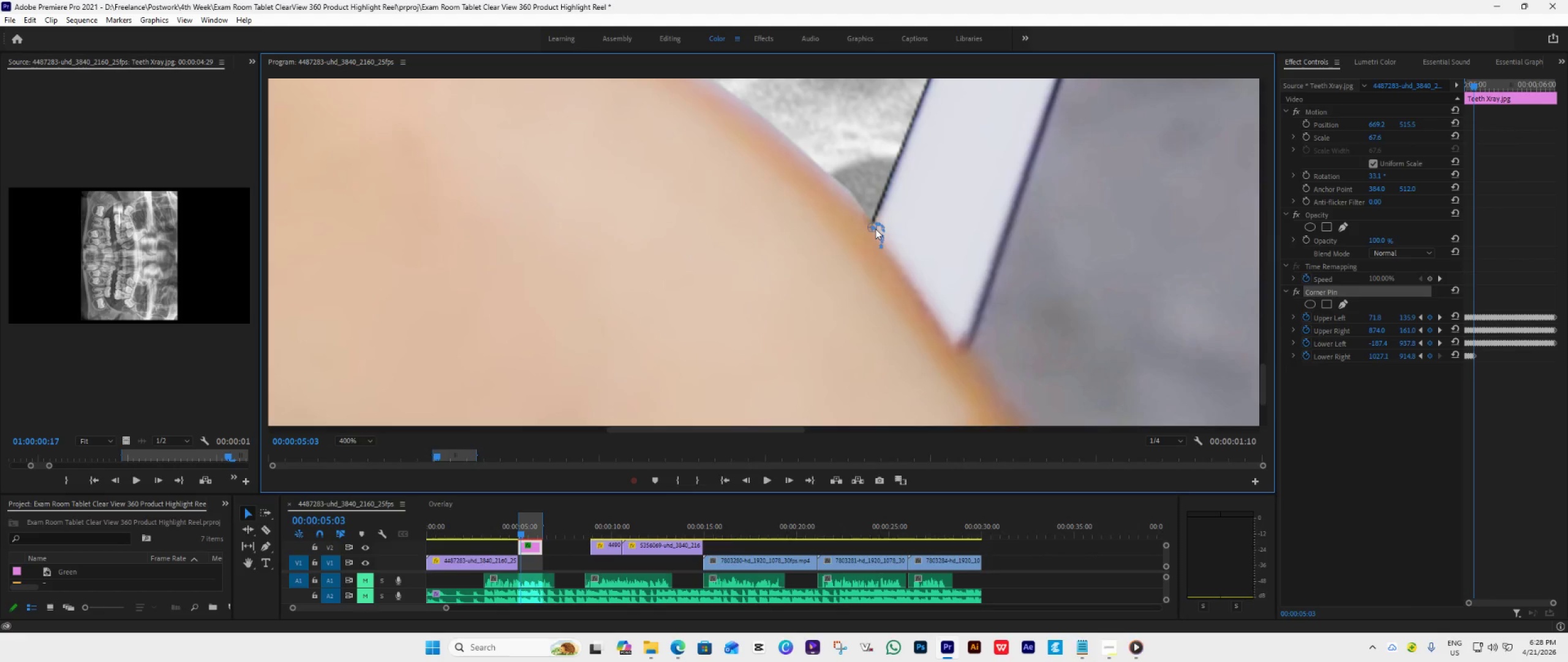 
left_click_drag(start_coordinate=[873, 227], to_coordinate=[876, 229])
 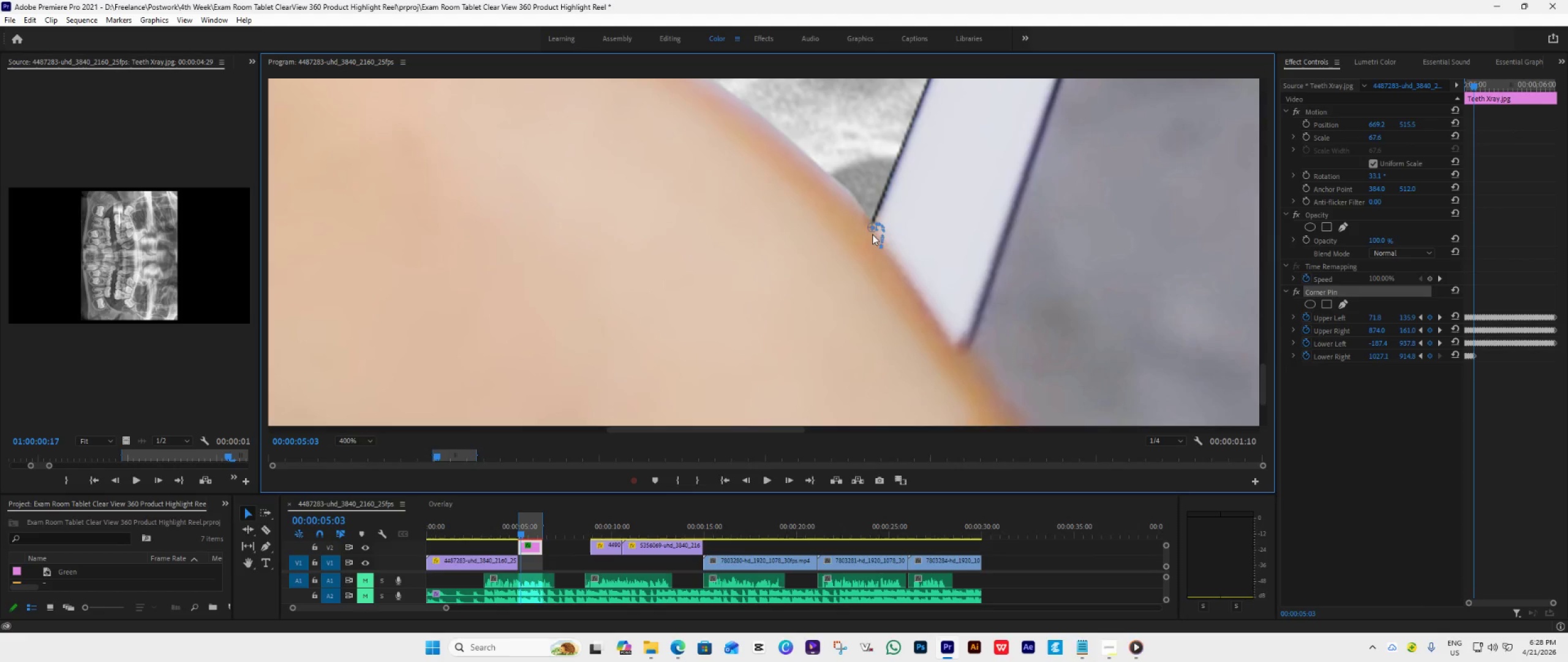 
double_click([876, 229])
 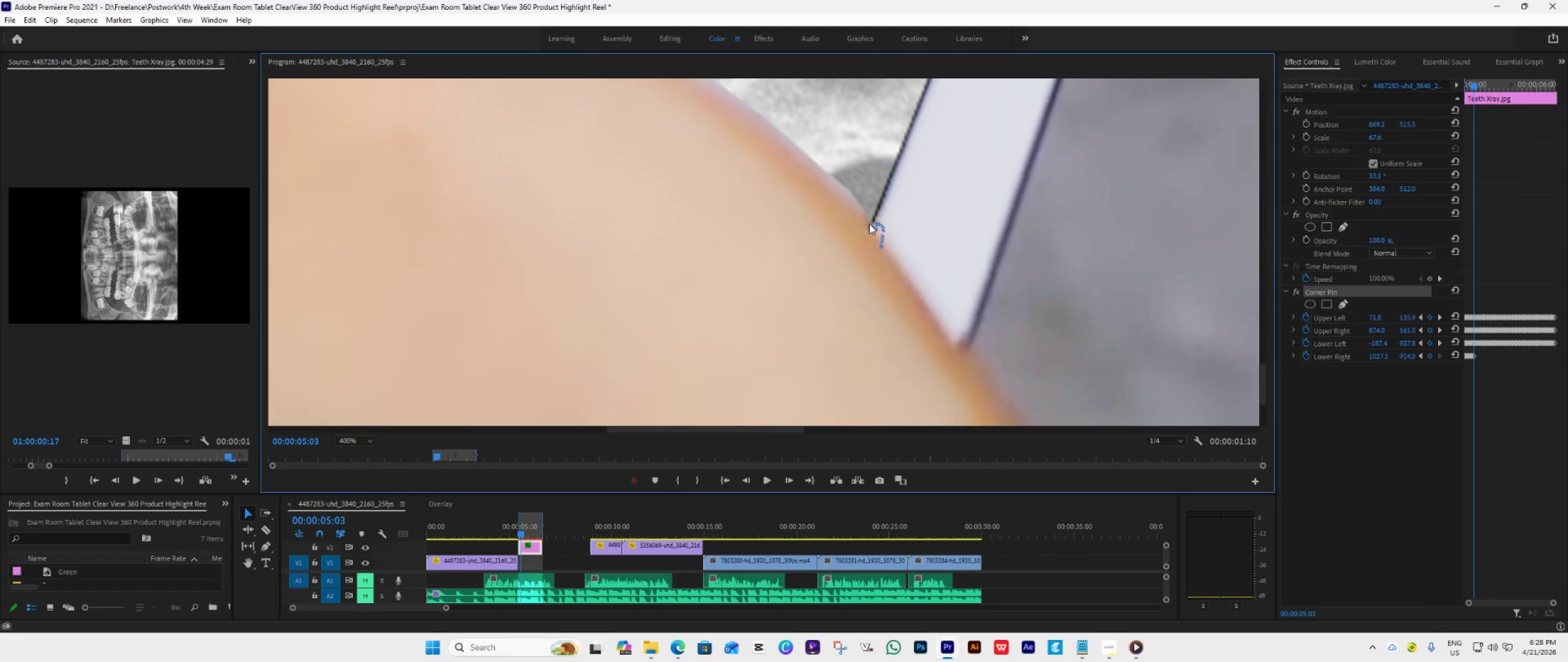 
left_click_drag(start_coordinate=[869, 224], to_coordinate=[876, 227])
 